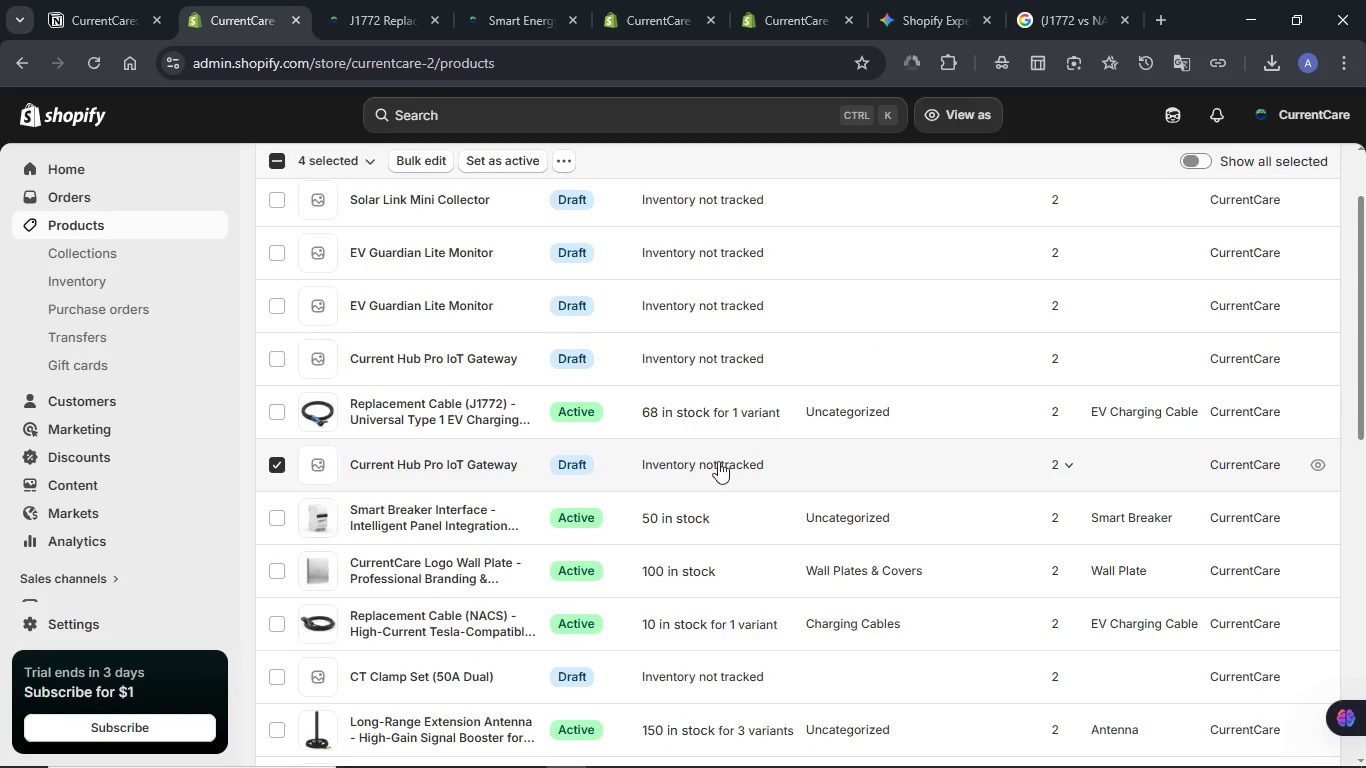 
scroll: coordinate [728, 458], scroll_direction: down, amount: 5.0
 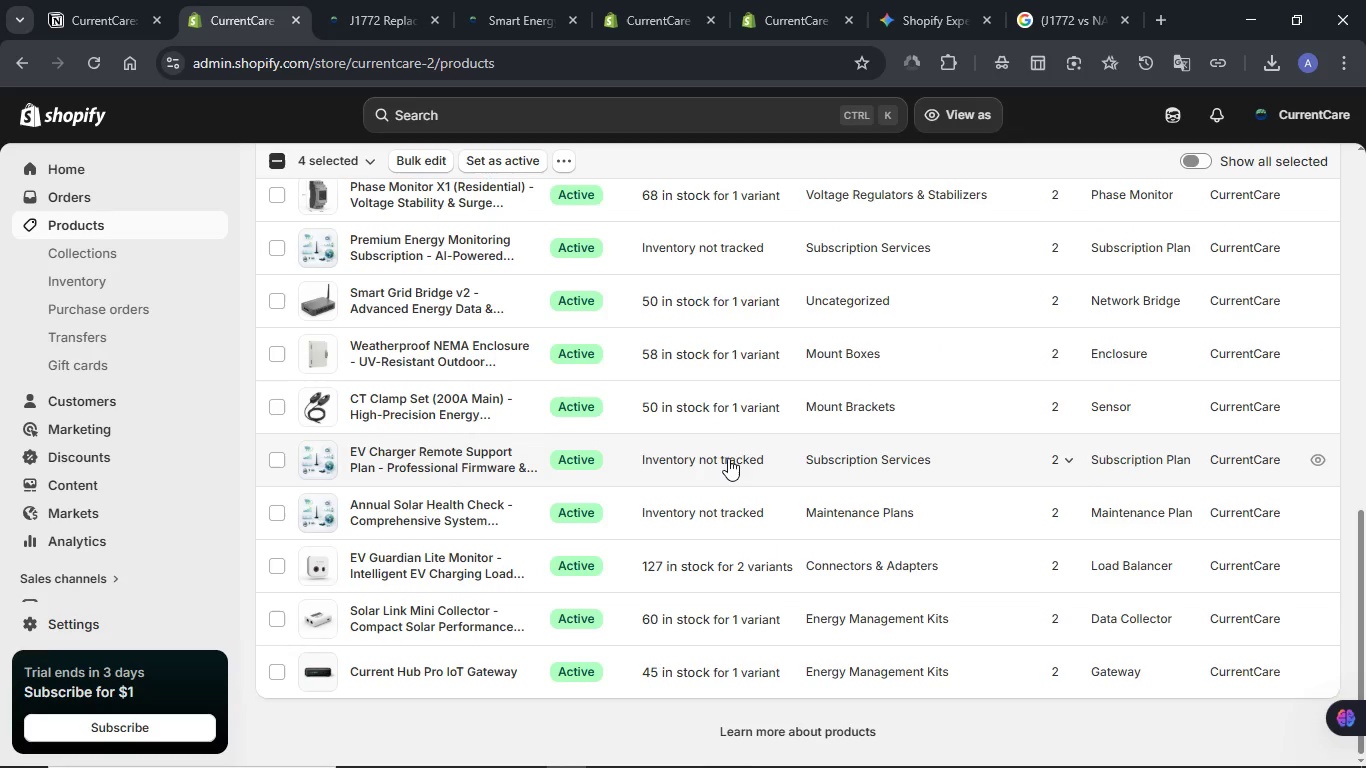 
scroll: coordinate [728, 458], scroll_direction: up, amount: 7.0
 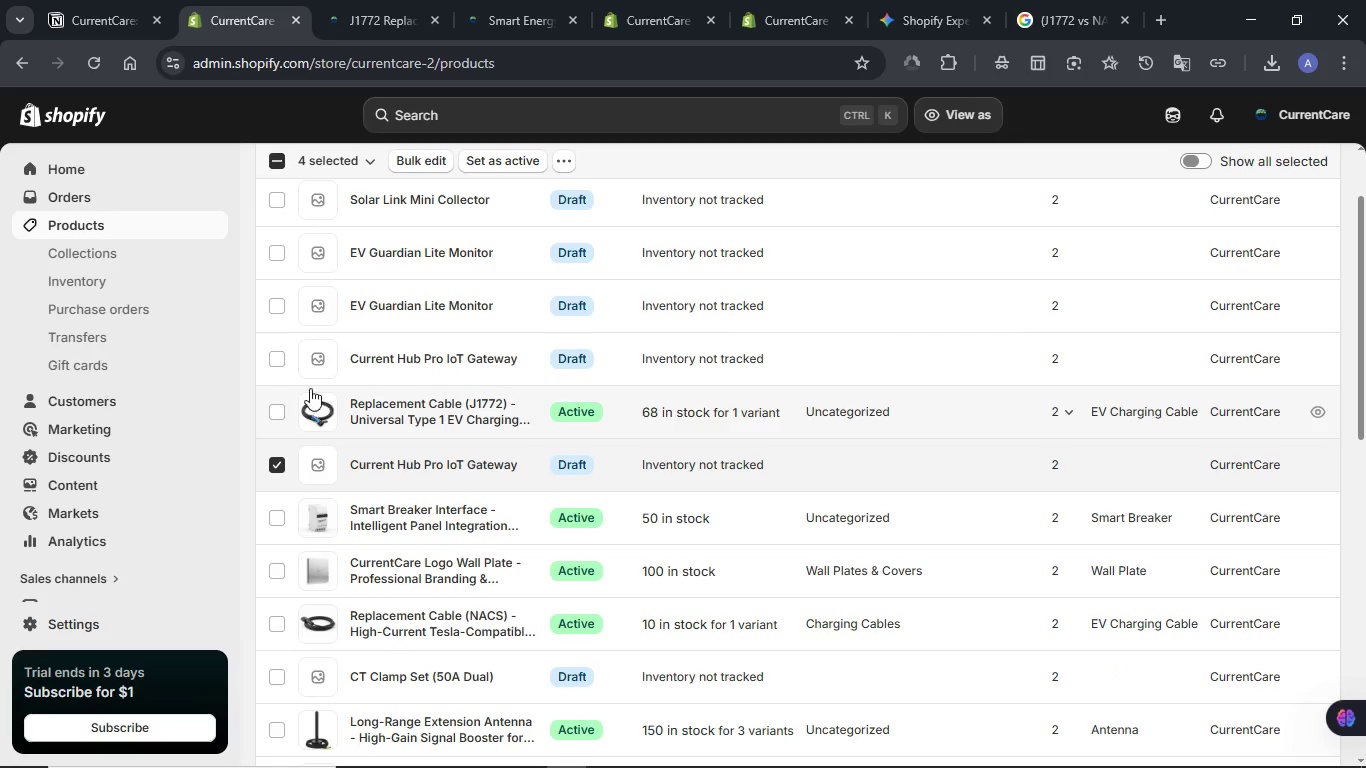 
left_click([273, 359])
 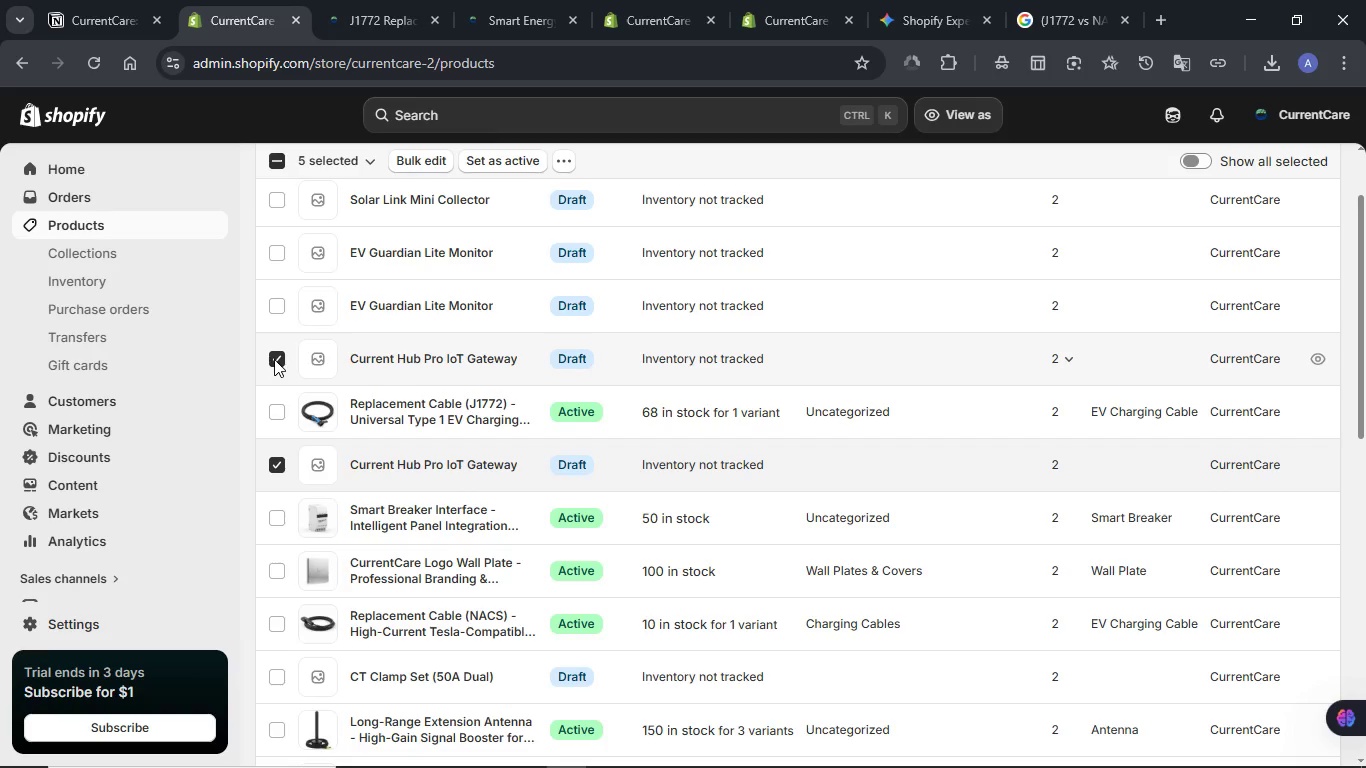 
scroll: coordinate [274, 359], scroll_direction: up, amount: 2.0
 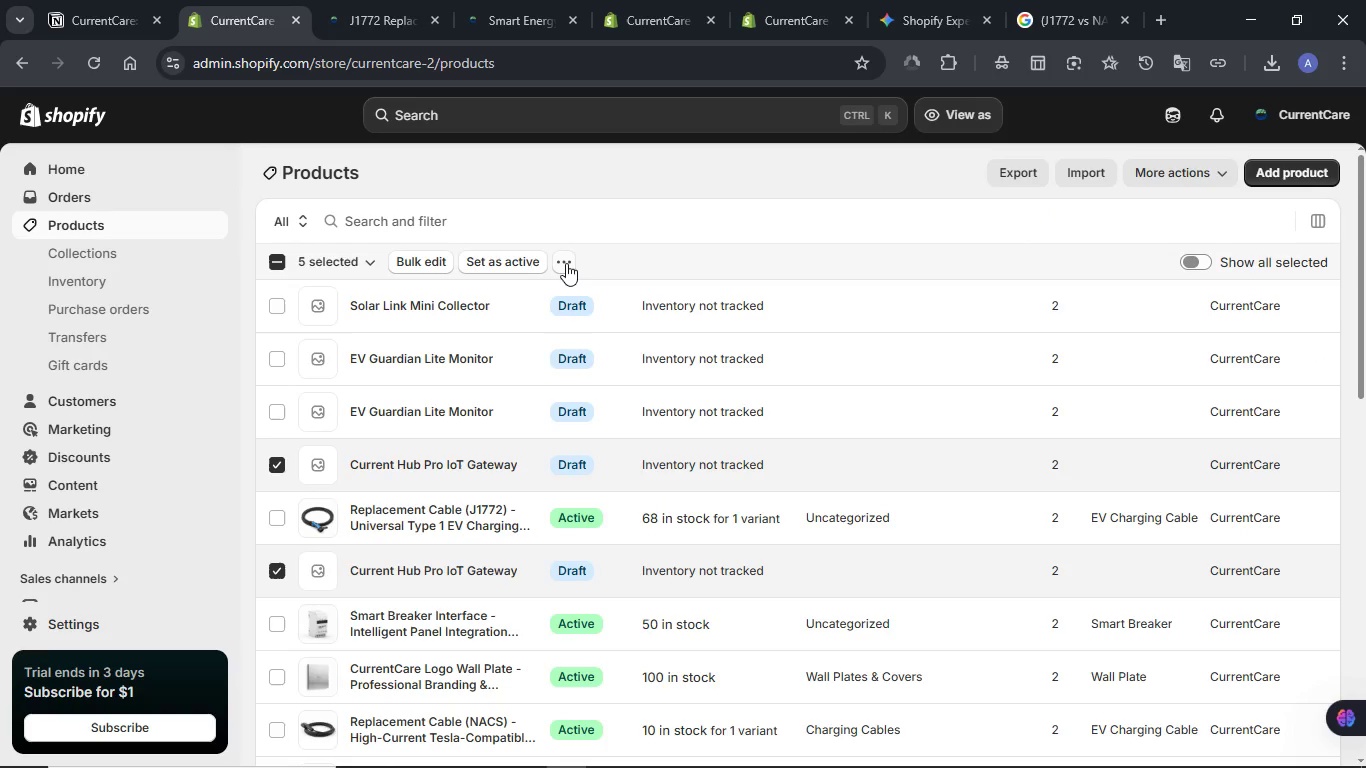 
left_click([566, 263])
 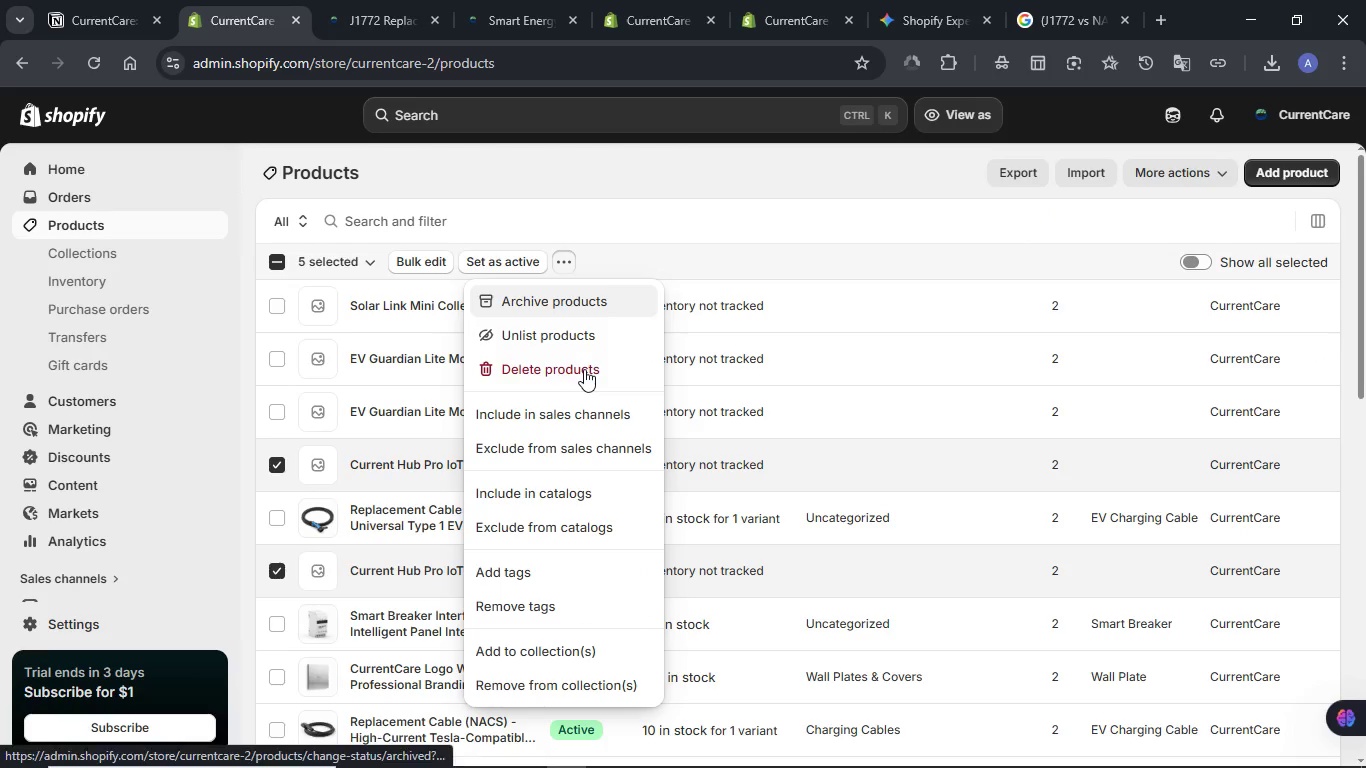 
left_click([584, 369])
 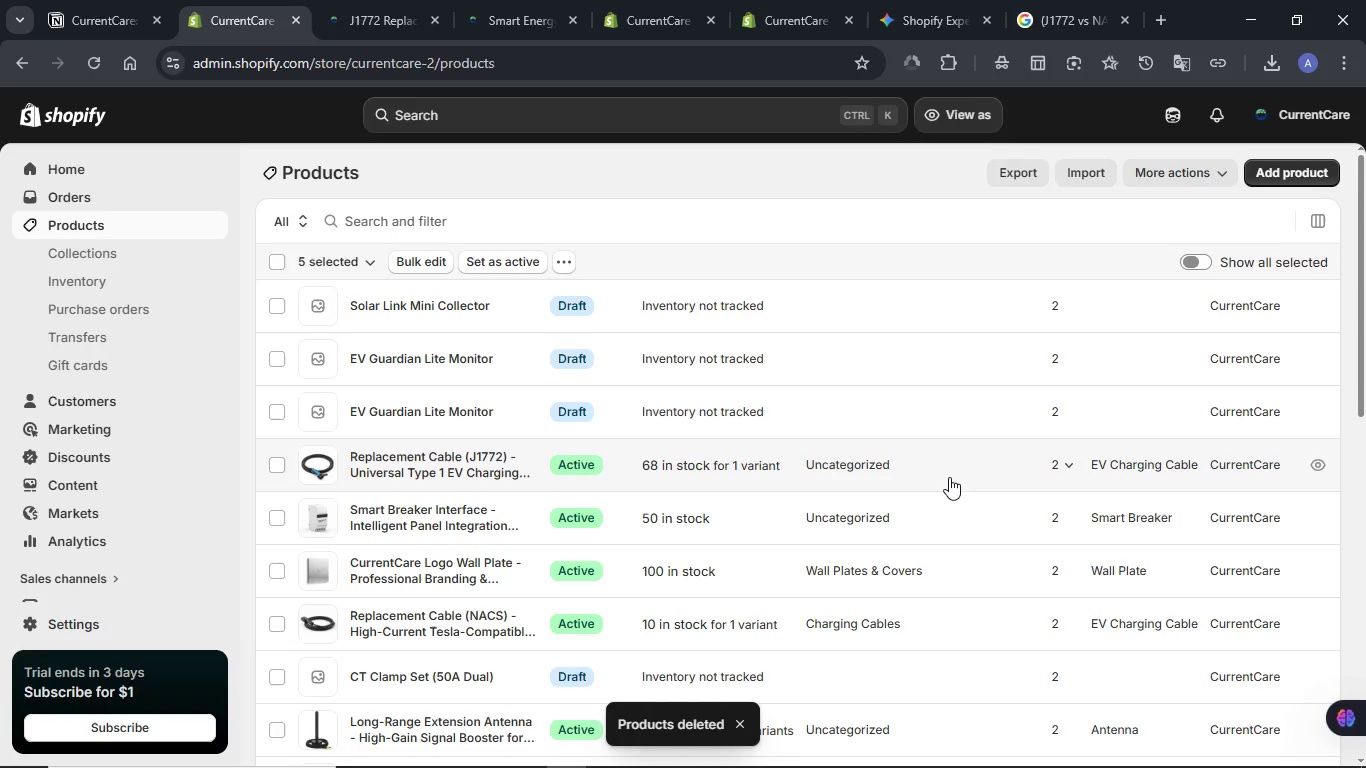 
wait(23.19)
 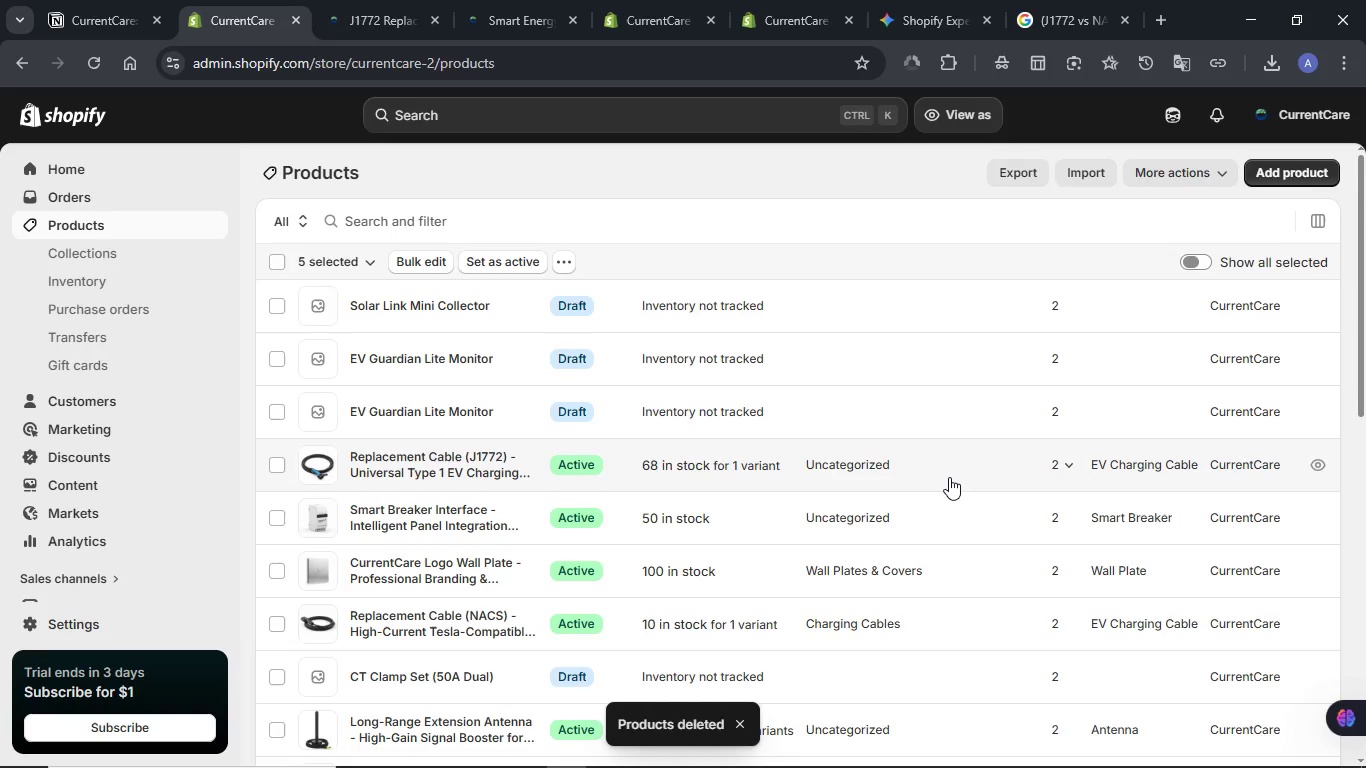 
left_click([284, 410])
 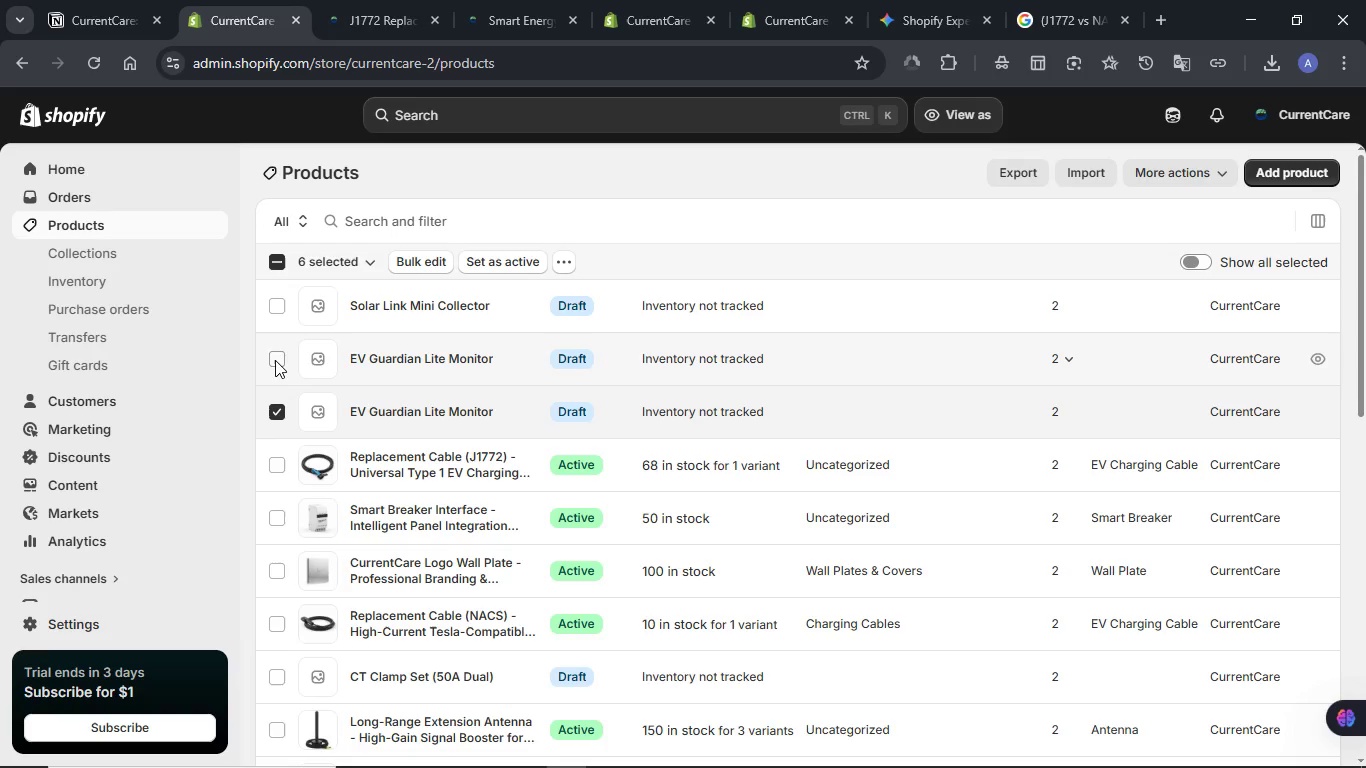 
left_click([275, 360])
 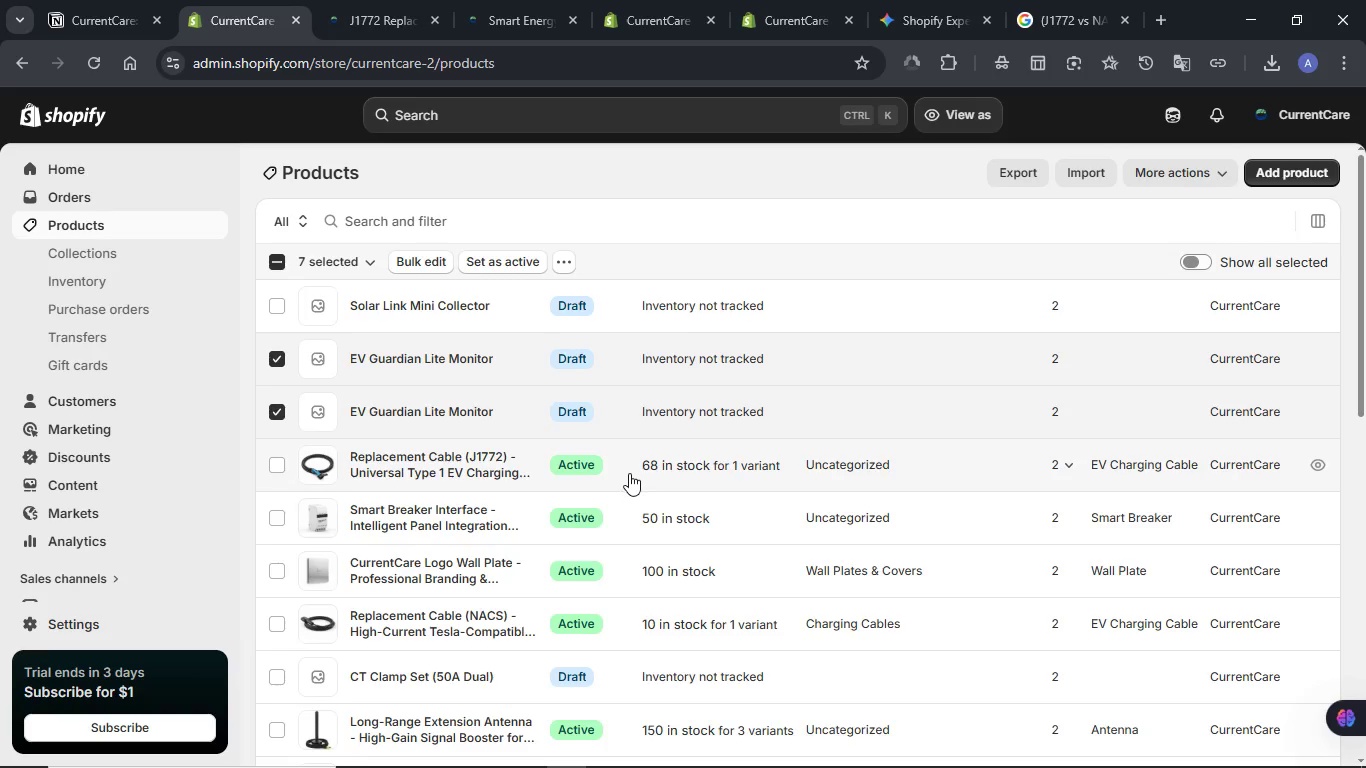 
scroll: coordinate [629, 476], scroll_direction: down, amount: 7.0
 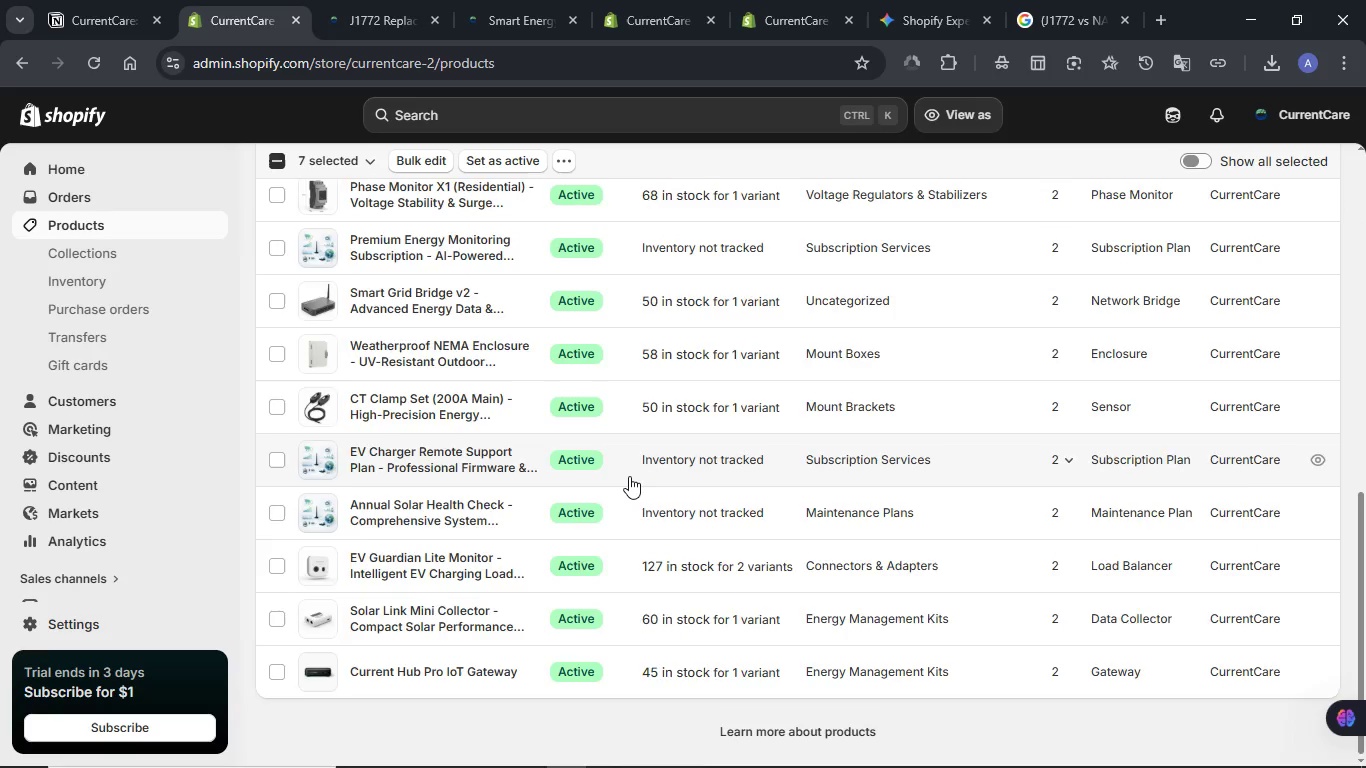 
scroll: coordinate [629, 476], scroll_direction: up, amount: 11.0
 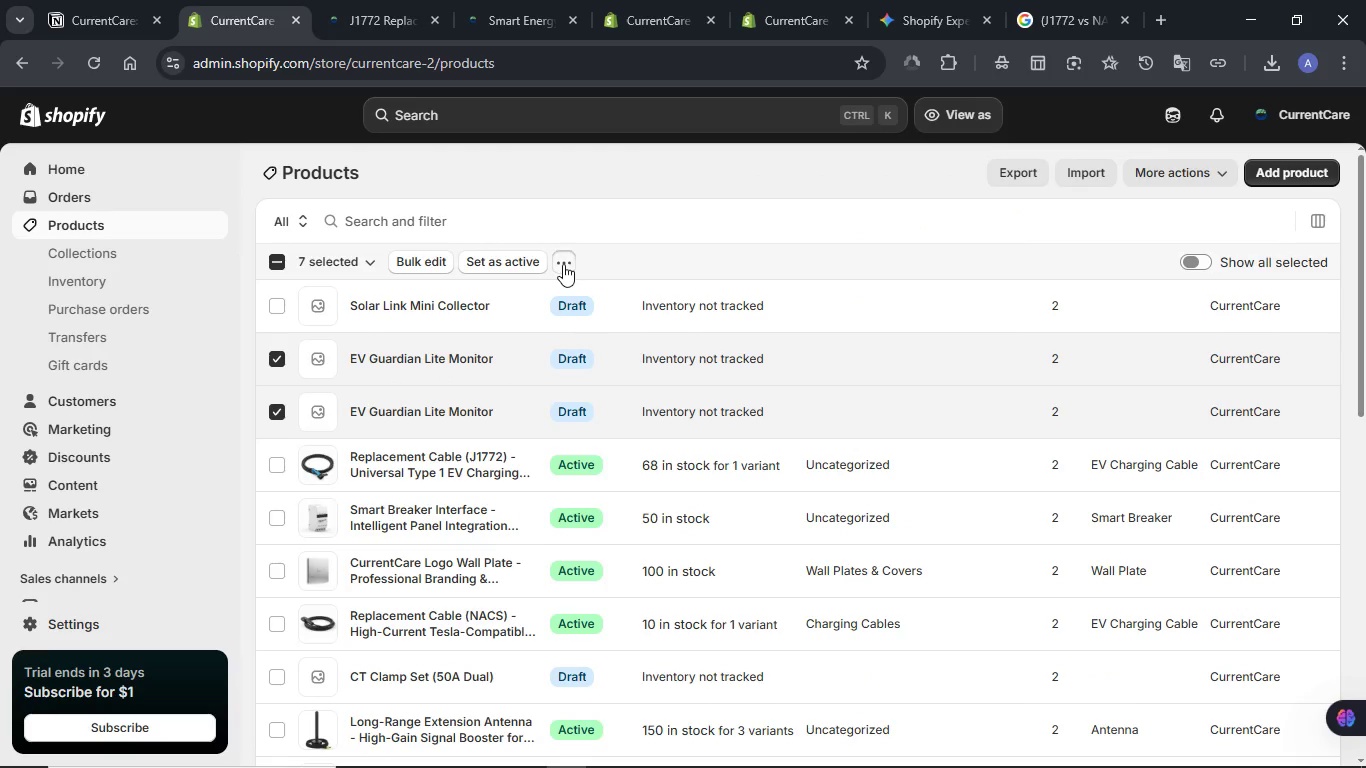 
left_click([563, 264])
 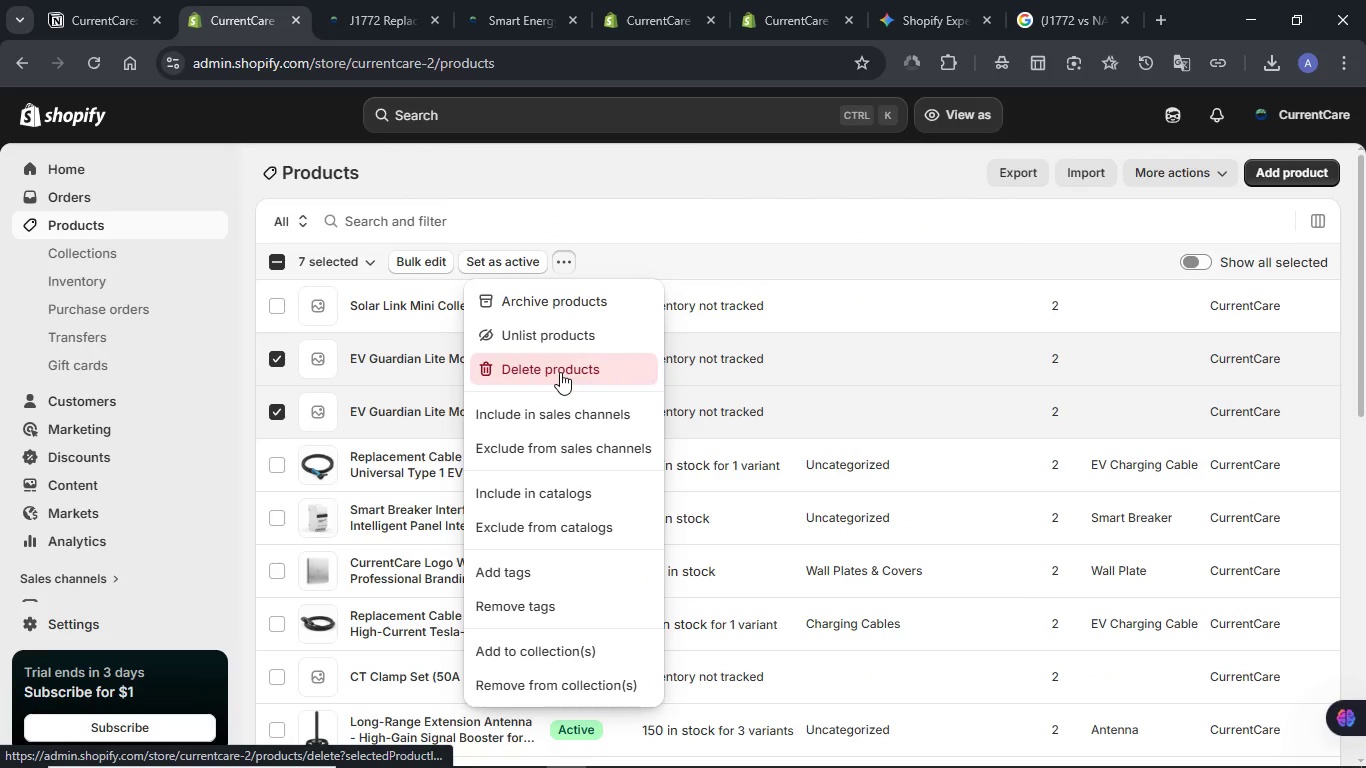 
left_click([560, 372])
 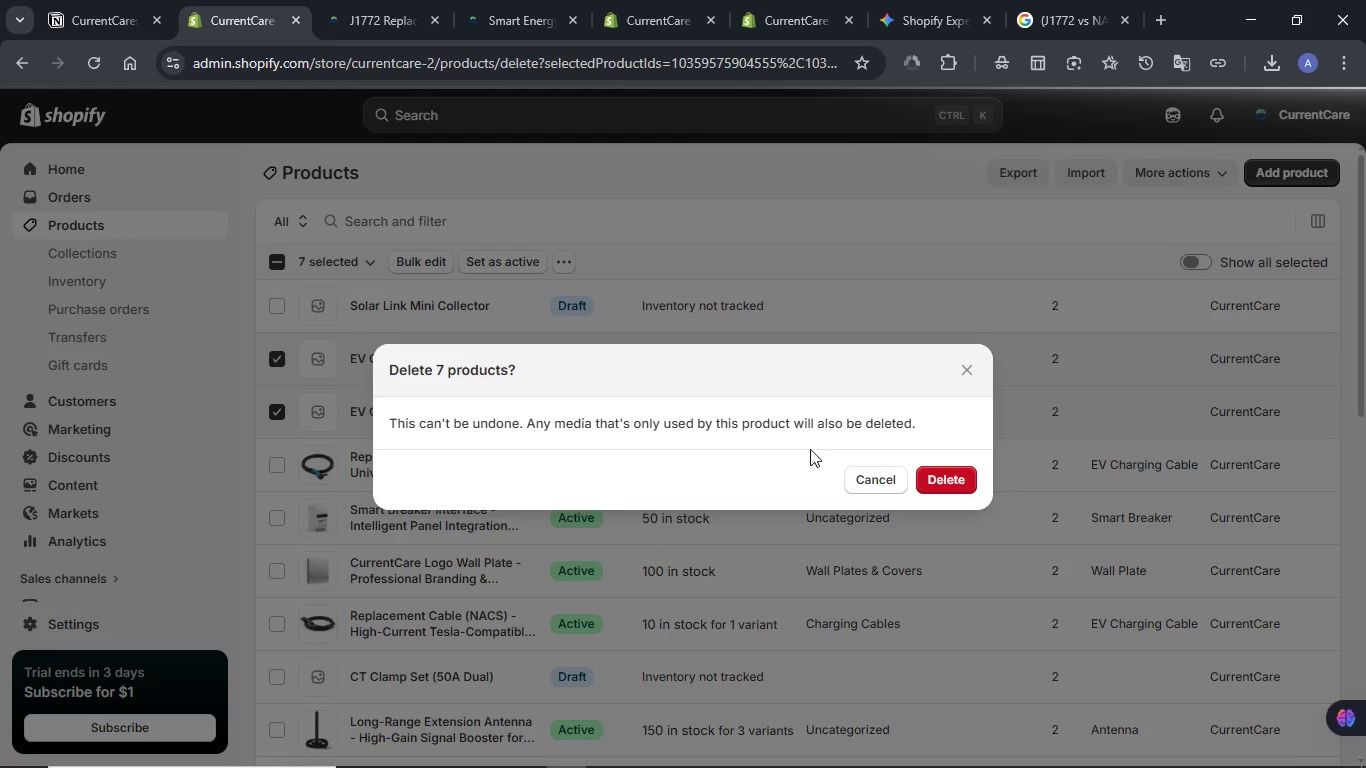 
wait(7.88)
 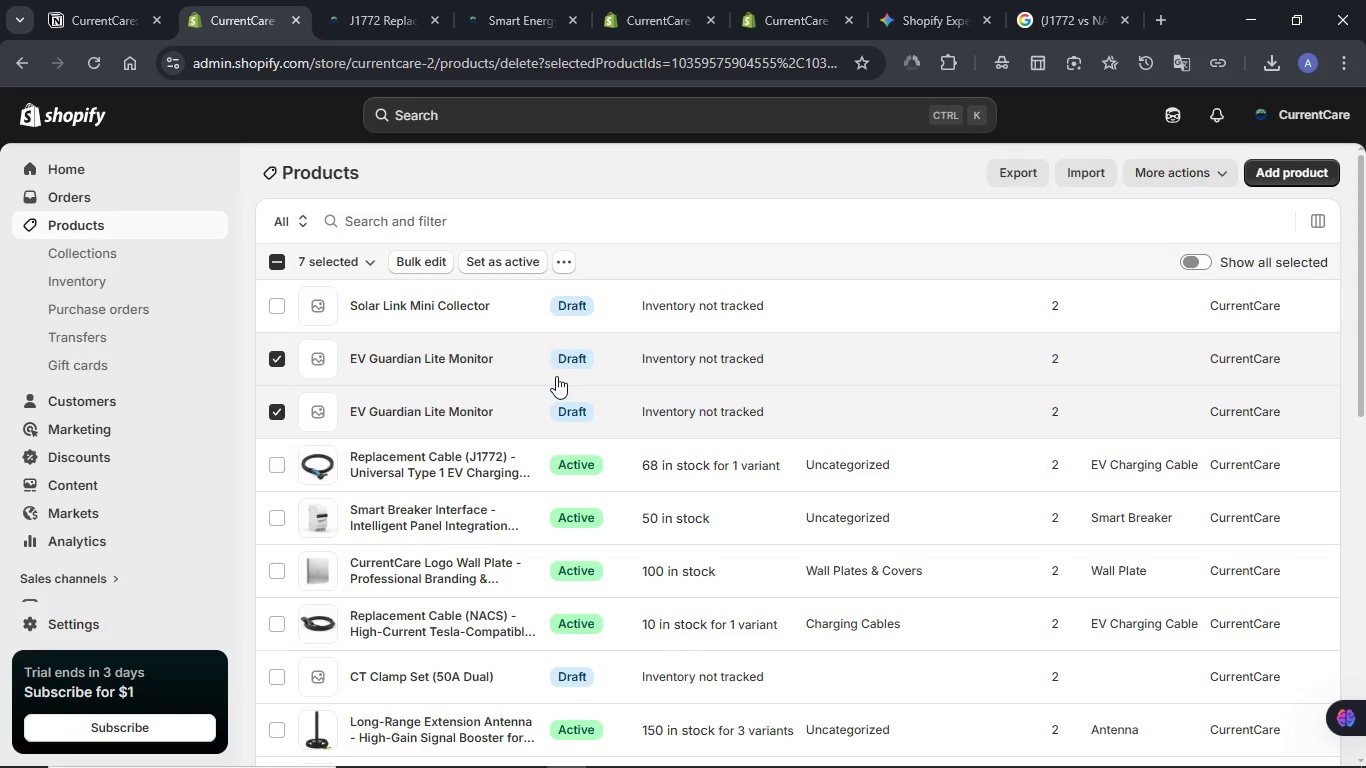 
left_click([949, 476])
 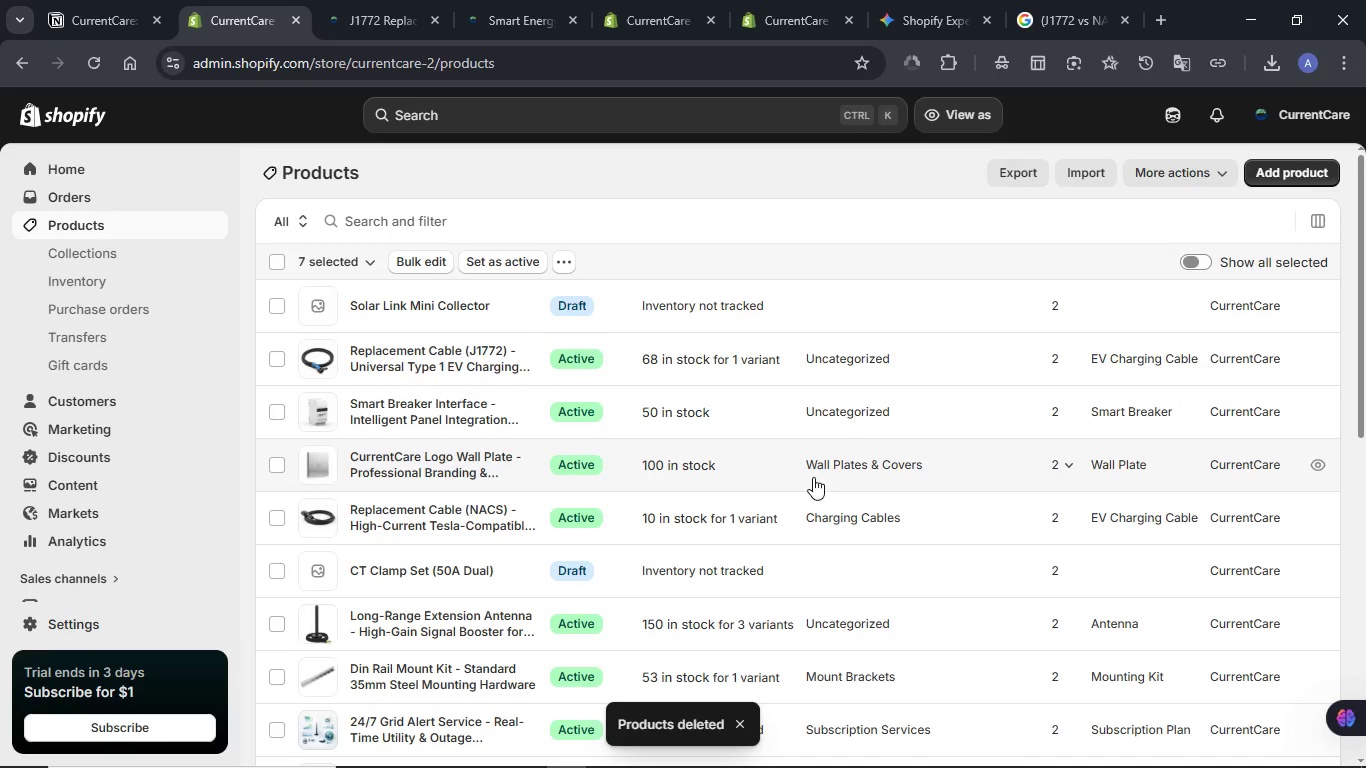 
wait(14.59)
 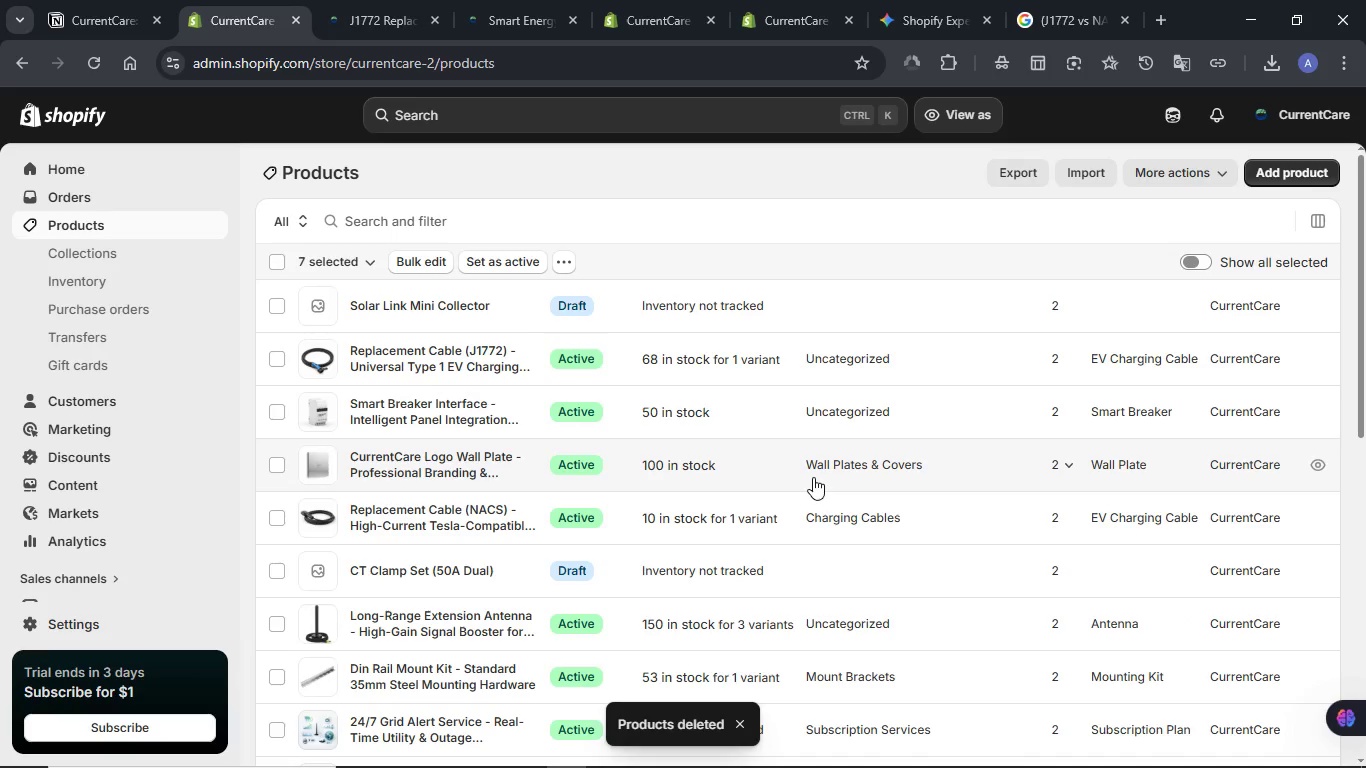 
scroll: coordinate [757, 376], scroll_direction: down, amount: 8.0
 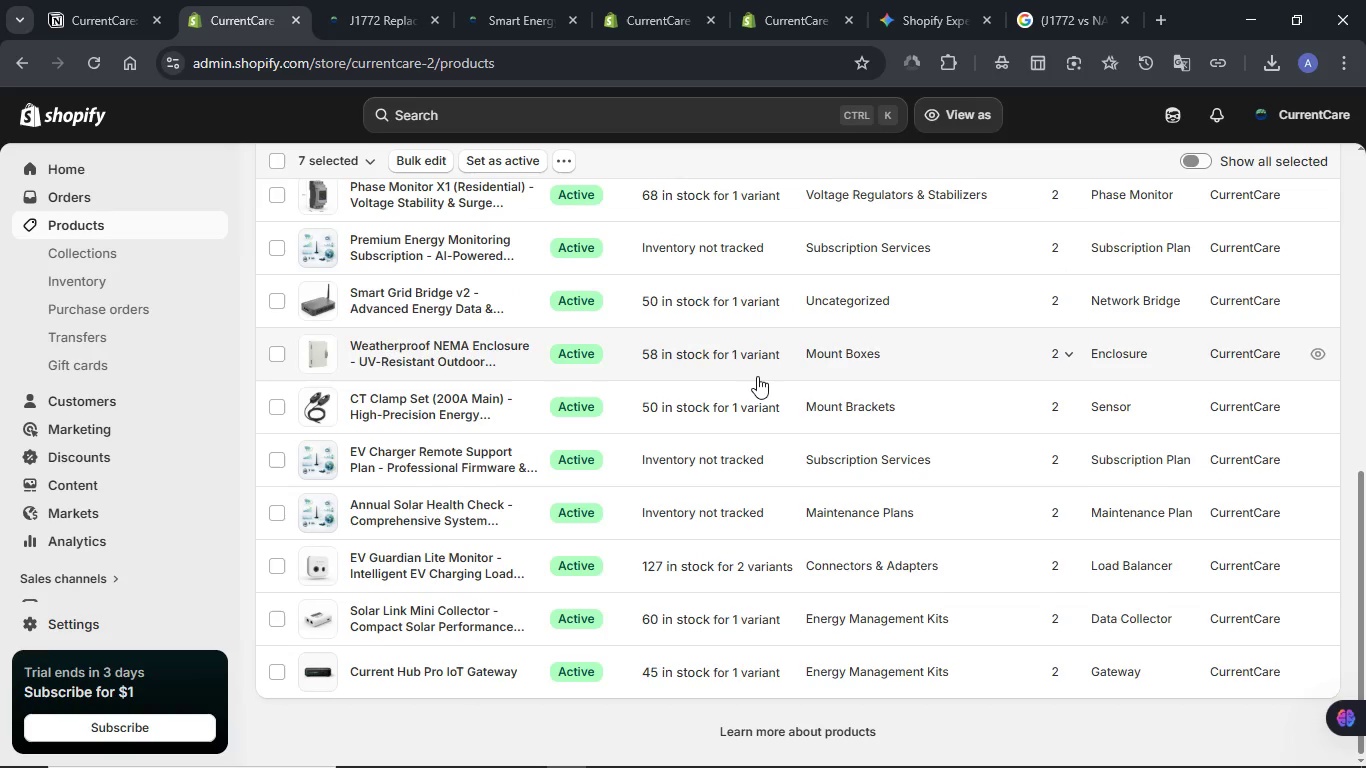 
scroll: coordinate [757, 376], scroll_direction: up, amount: 7.0
 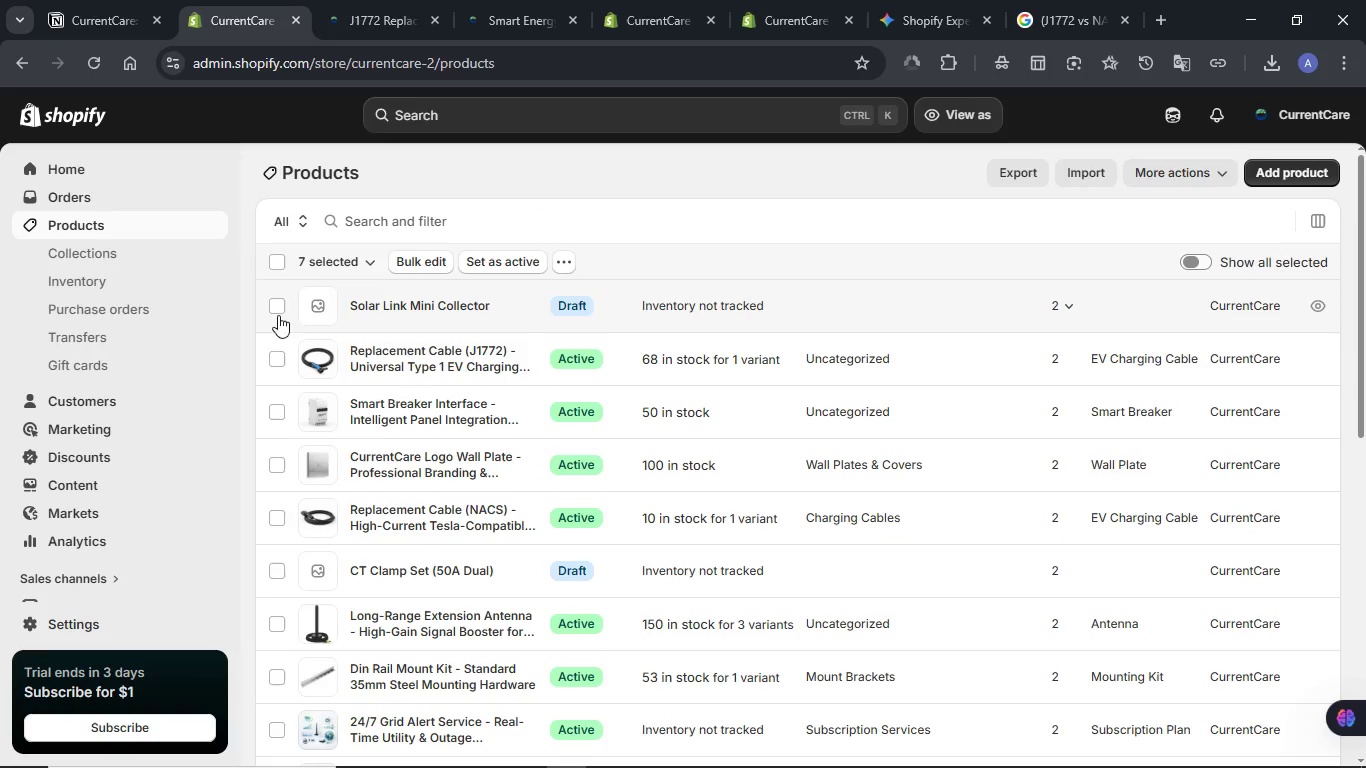 
left_click([277, 311])
 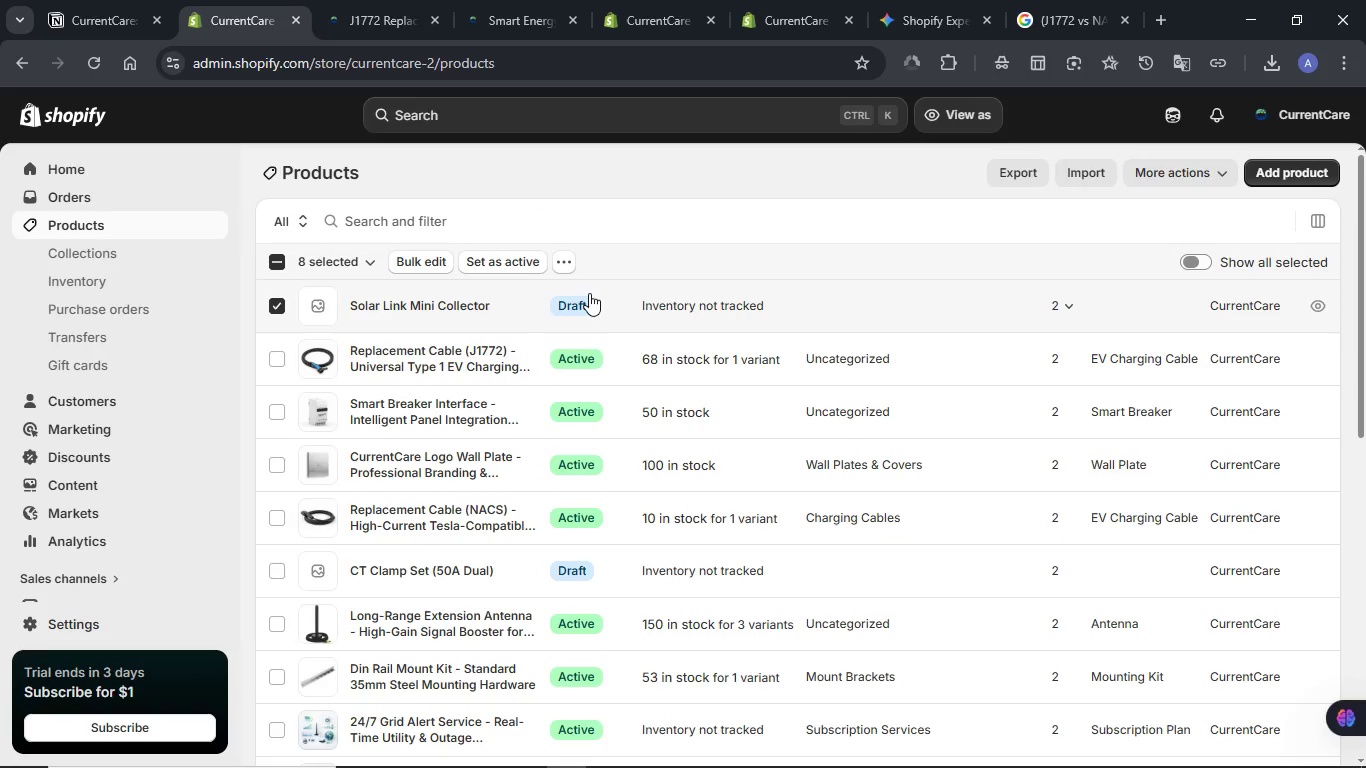 
wait(6.2)
 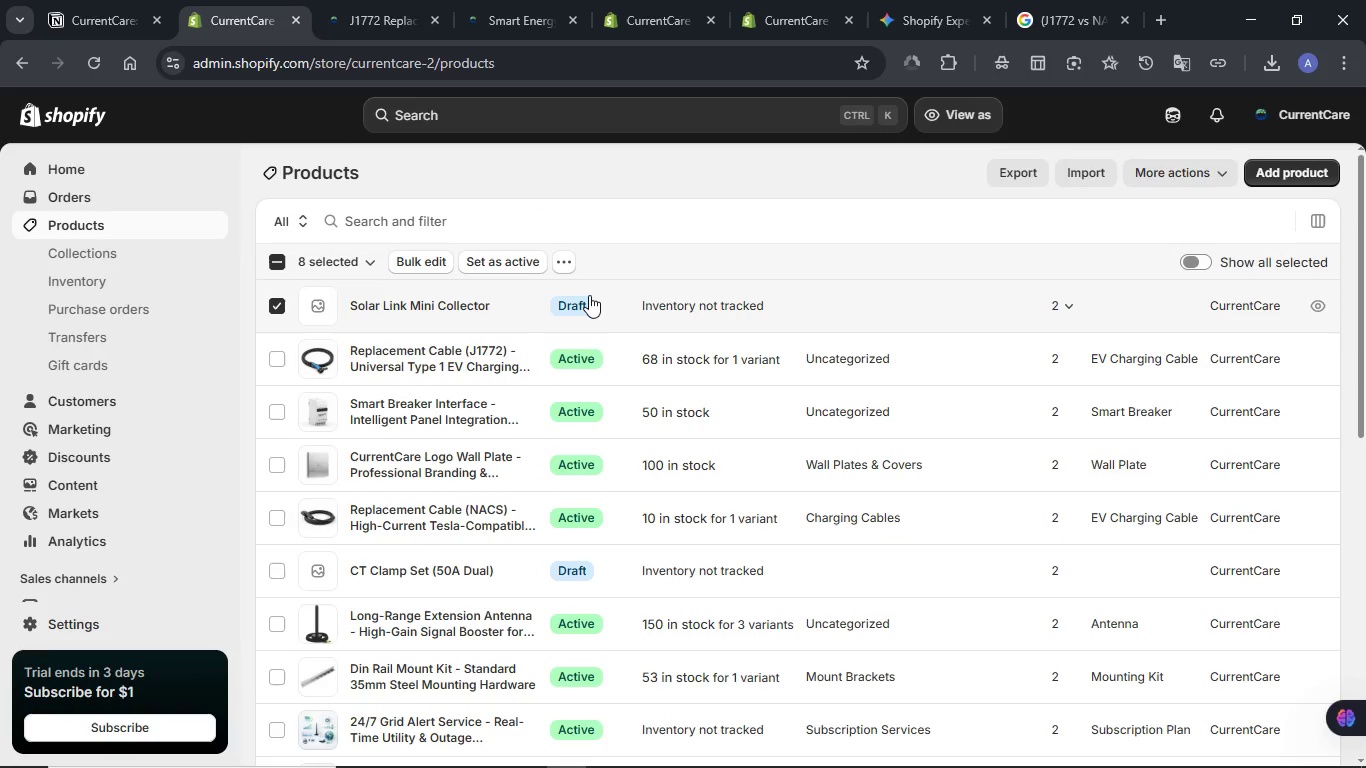 
left_click([278, 301])
 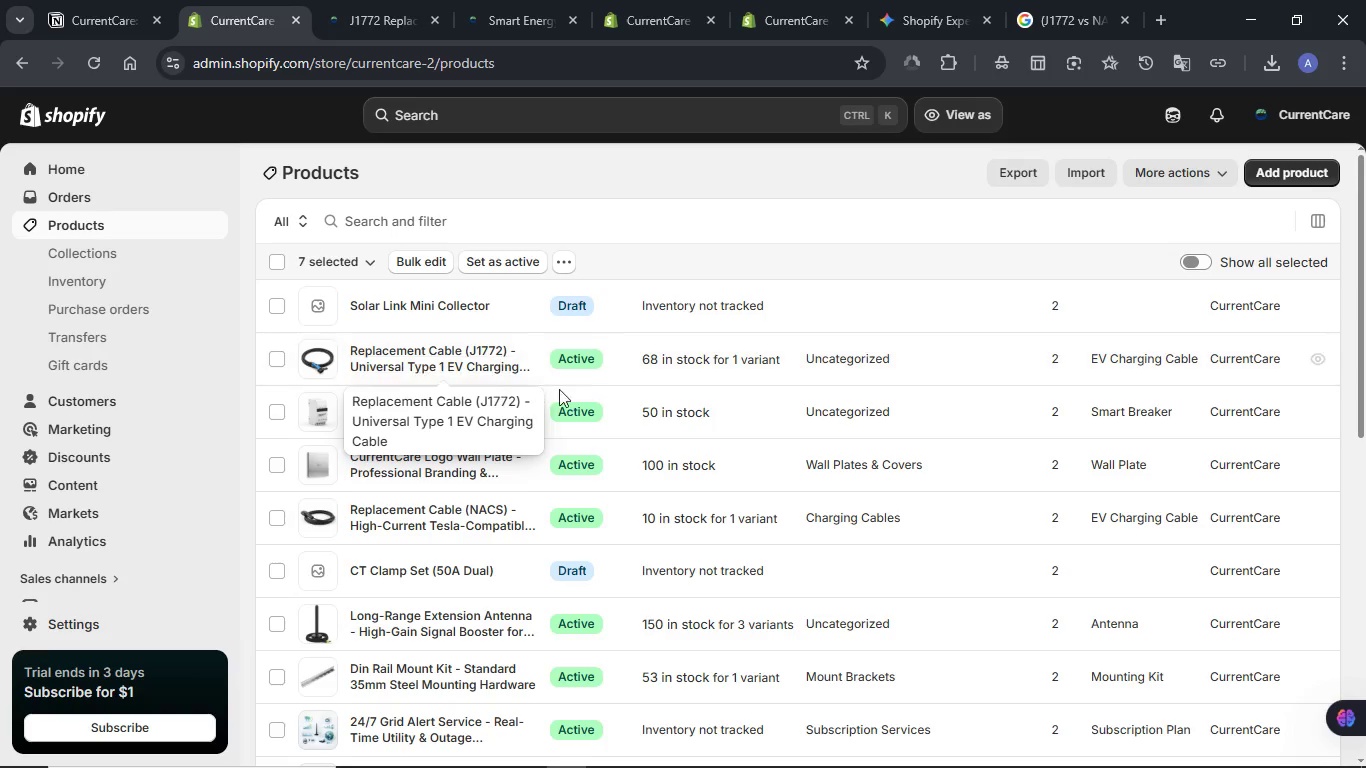 
scroll: coordinate [583, 390], scroll_direction: down, amount: 3.0
 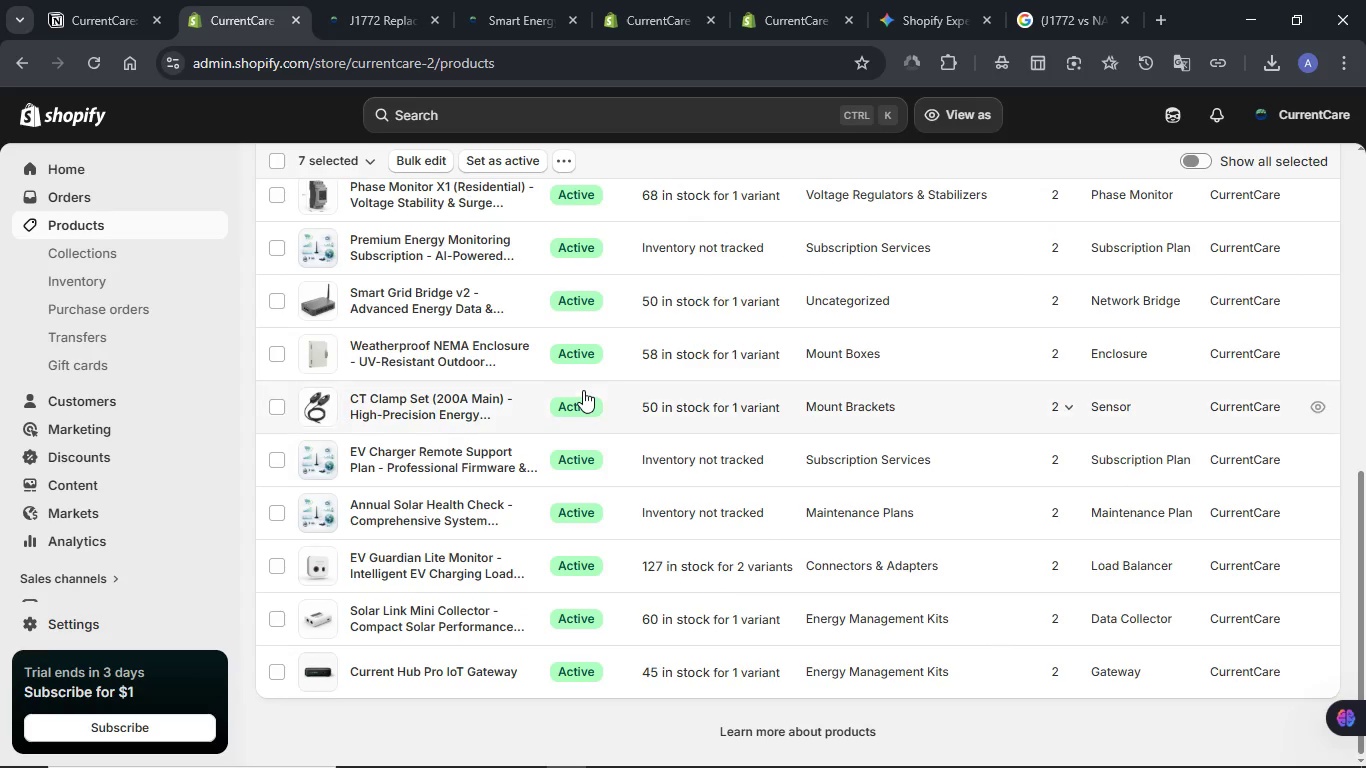 
scroll: coordinate [583, 390], scroll_direction: up, amount: 7.0
 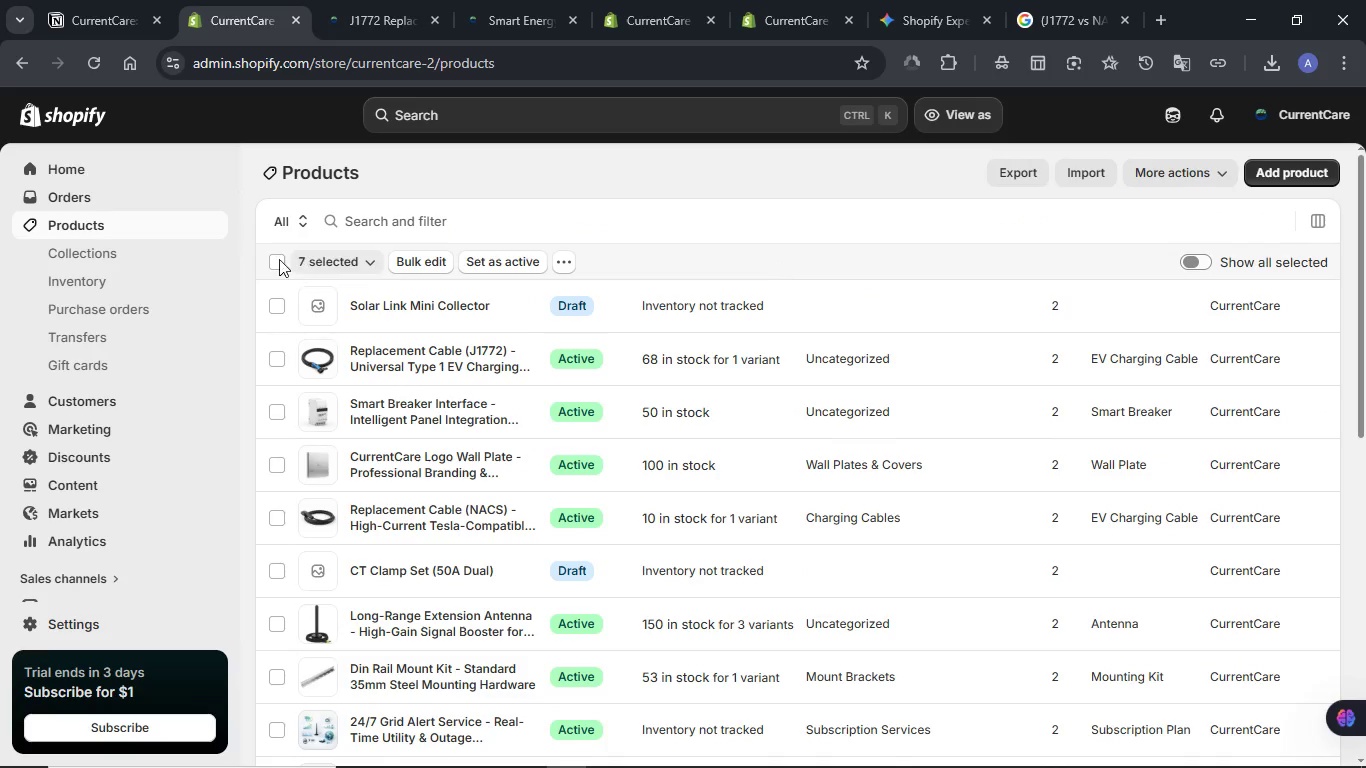 
double_click([273, 259])
 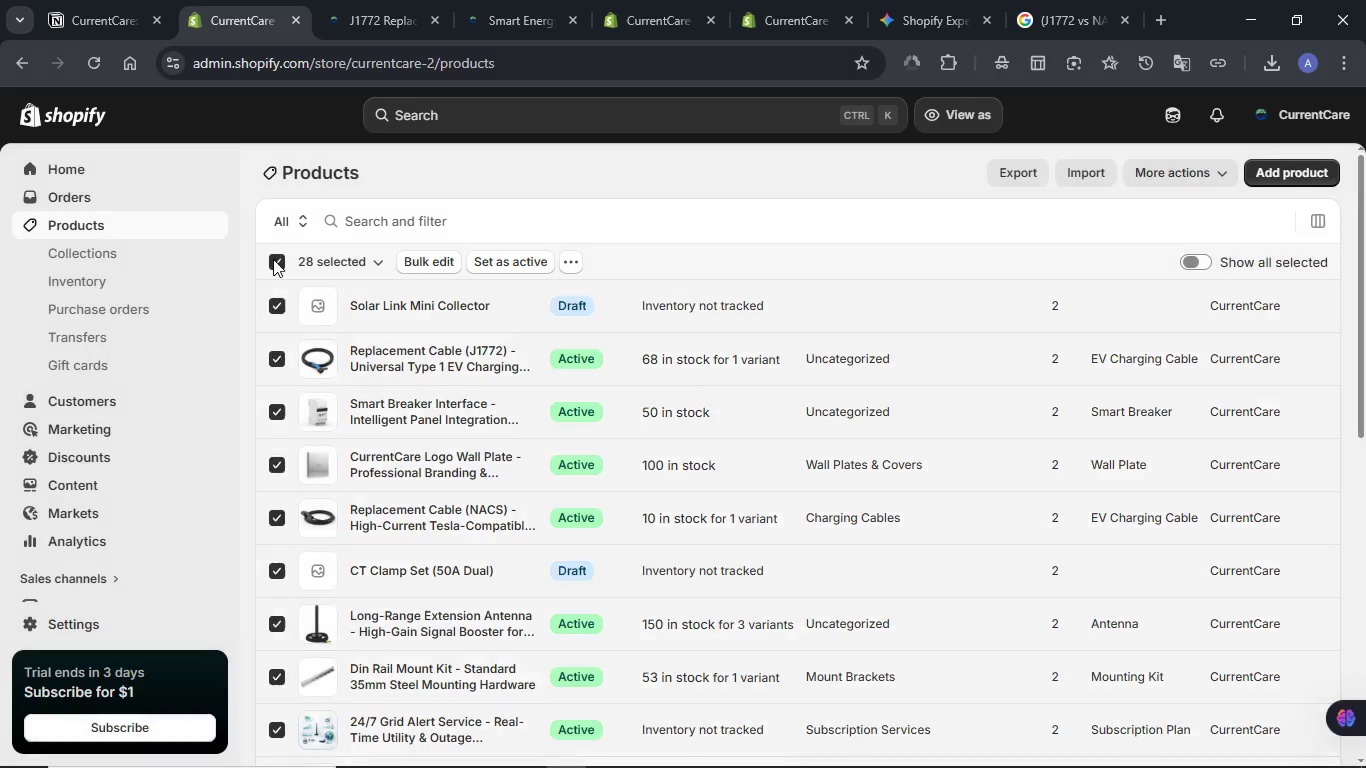 
left_click([273, 259])
 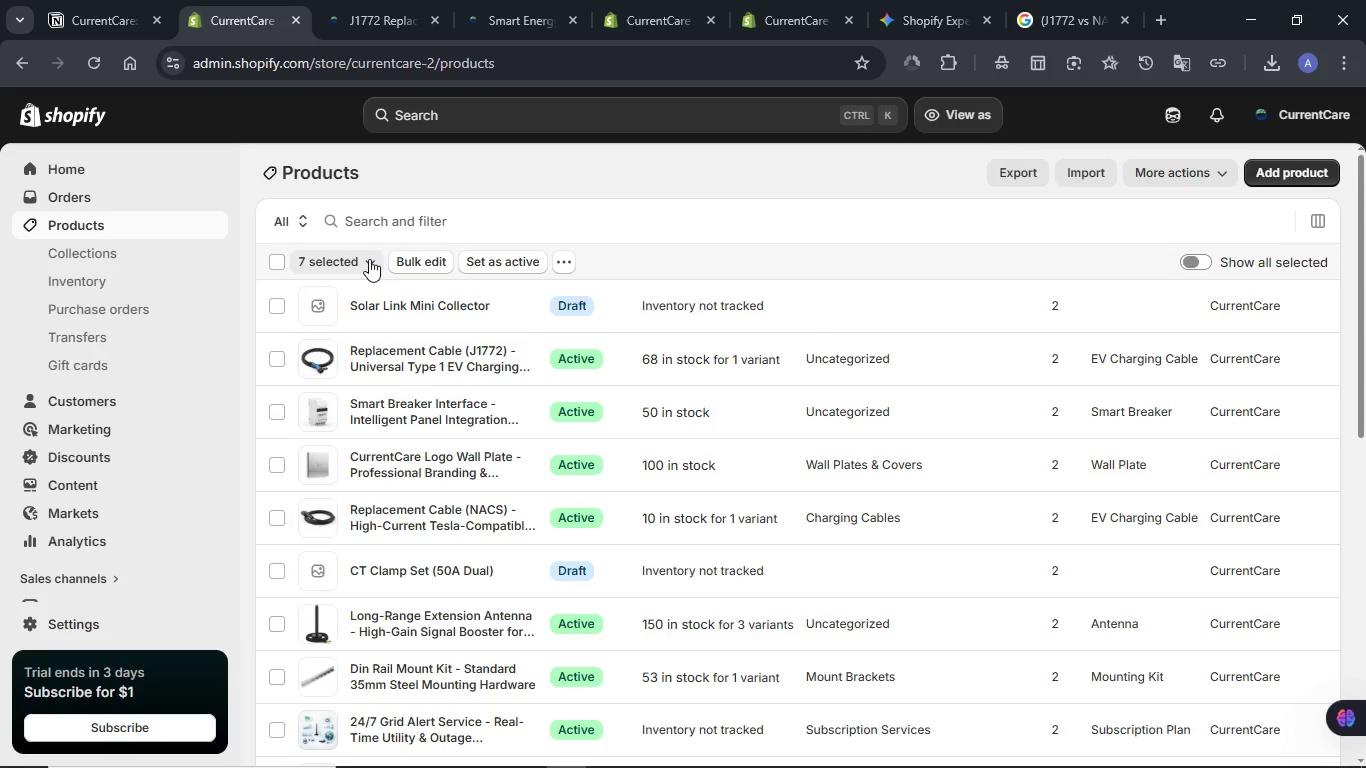 
left_click([369, 259])
 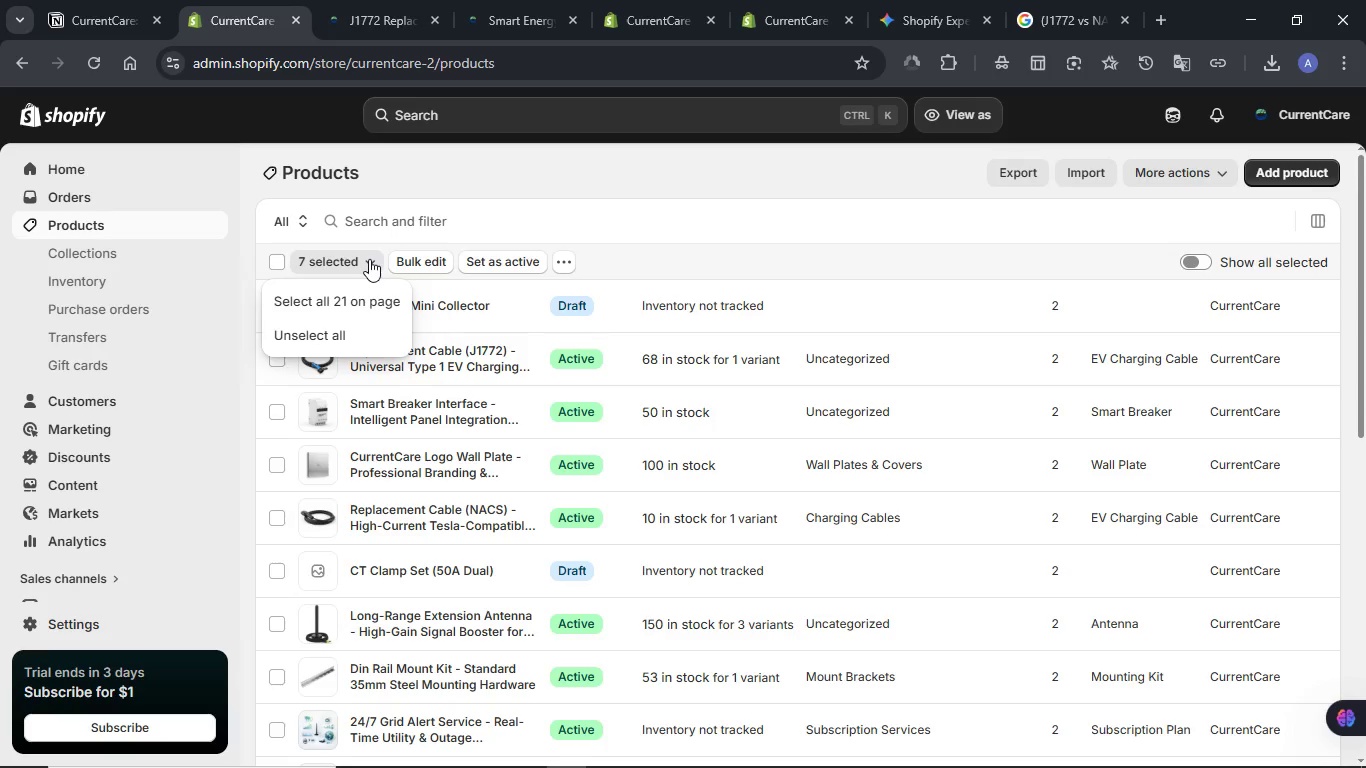 
left_click([339, 335])
 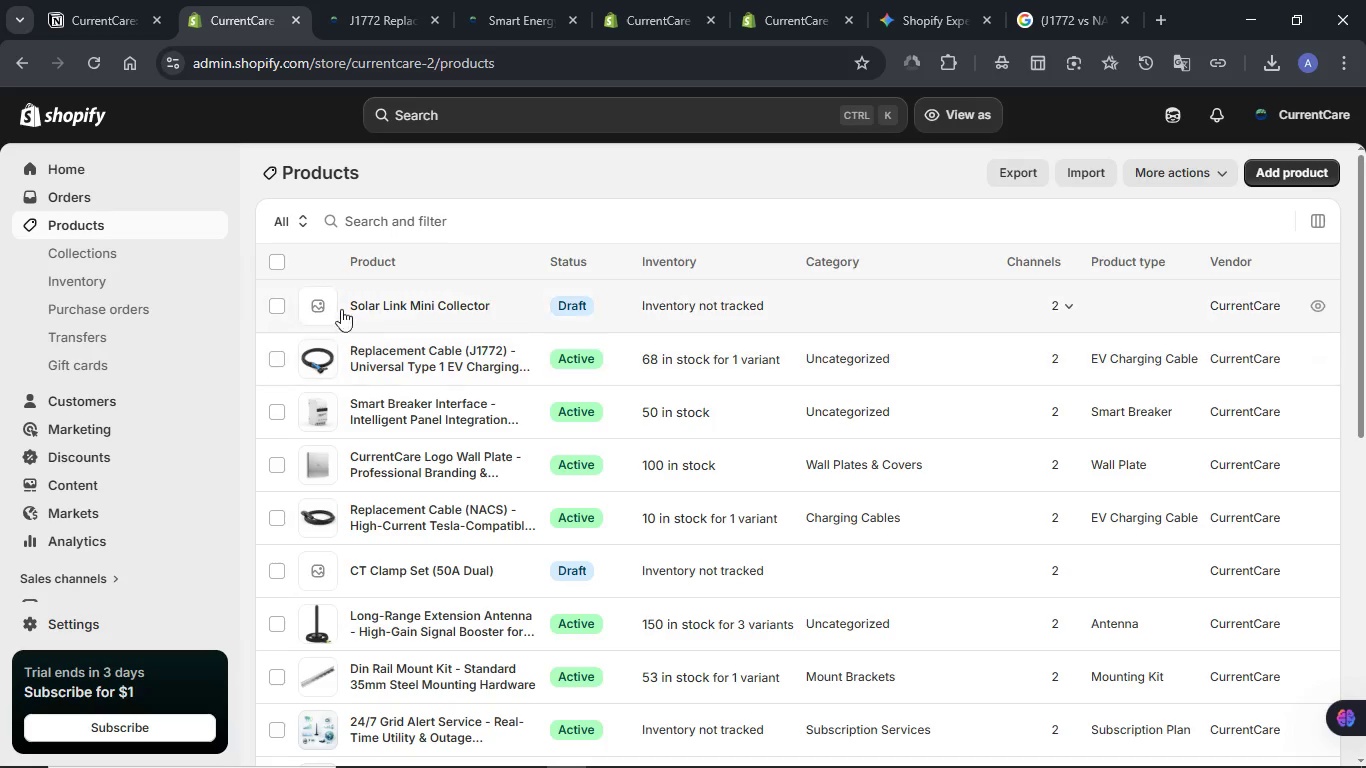 
left_click([278, 302])
 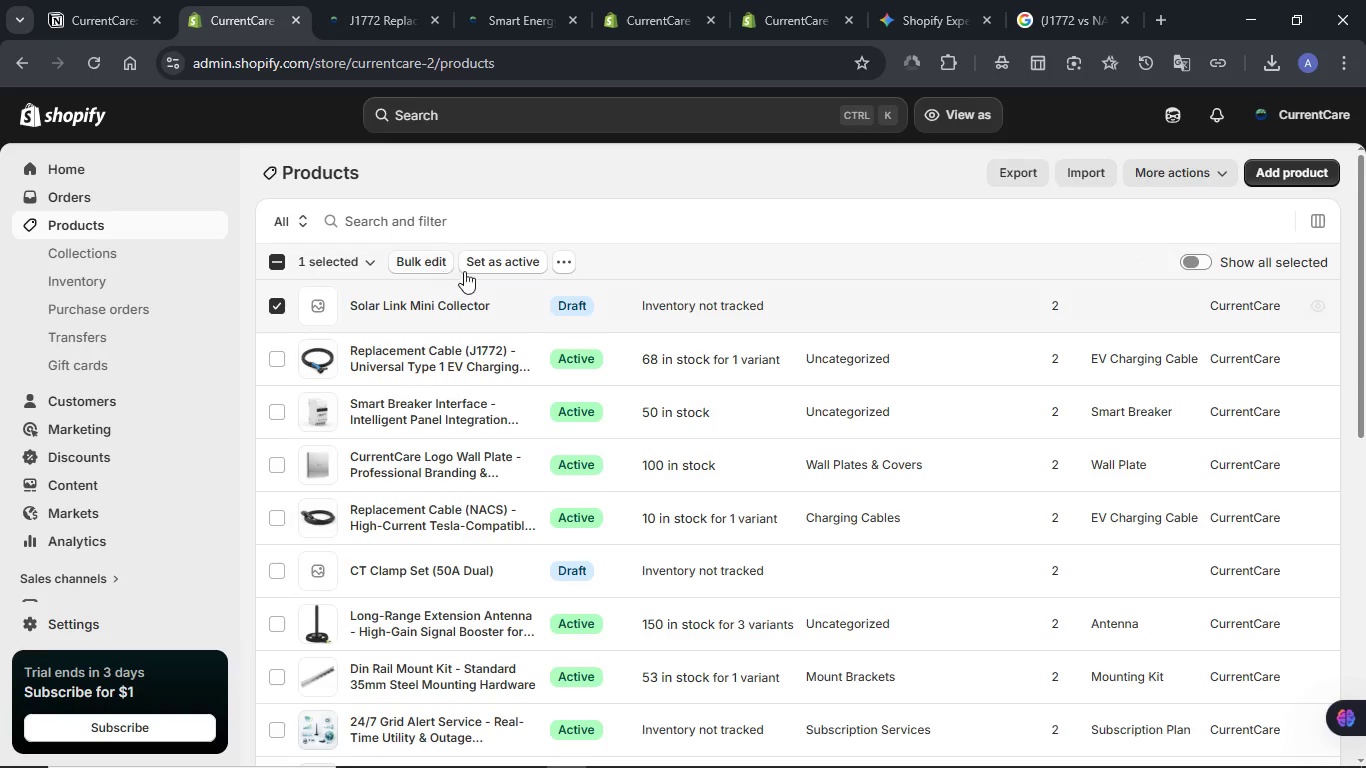 
left_click([561, 264])
 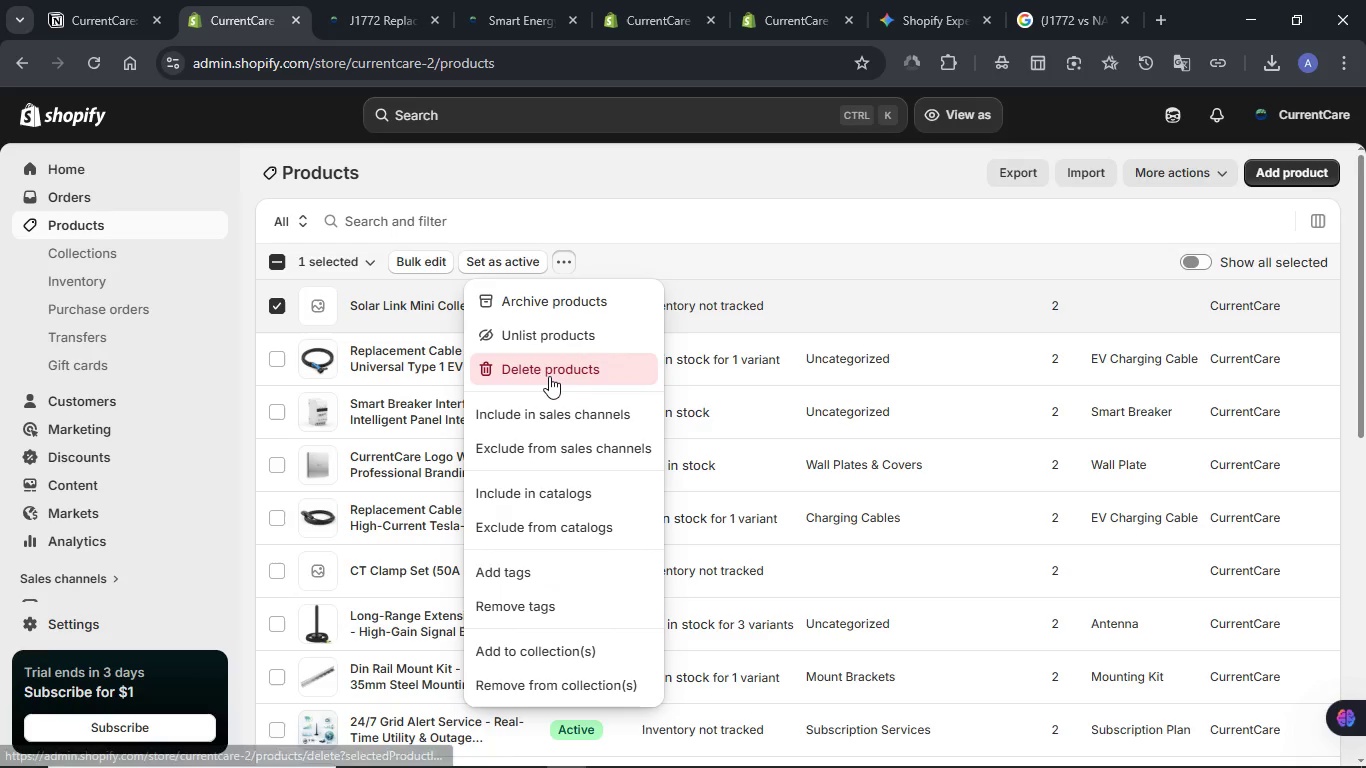 
left_click([549, 376])
 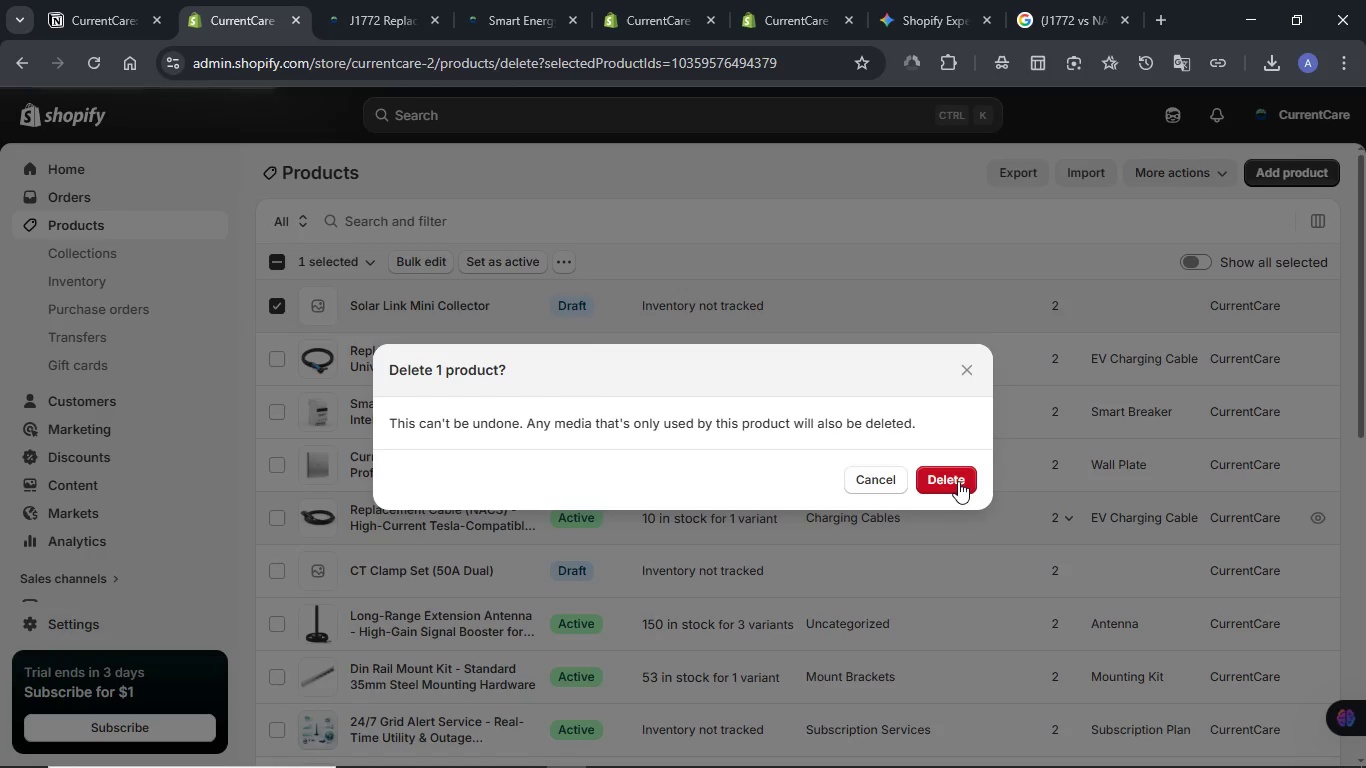 
wait(7.48)
 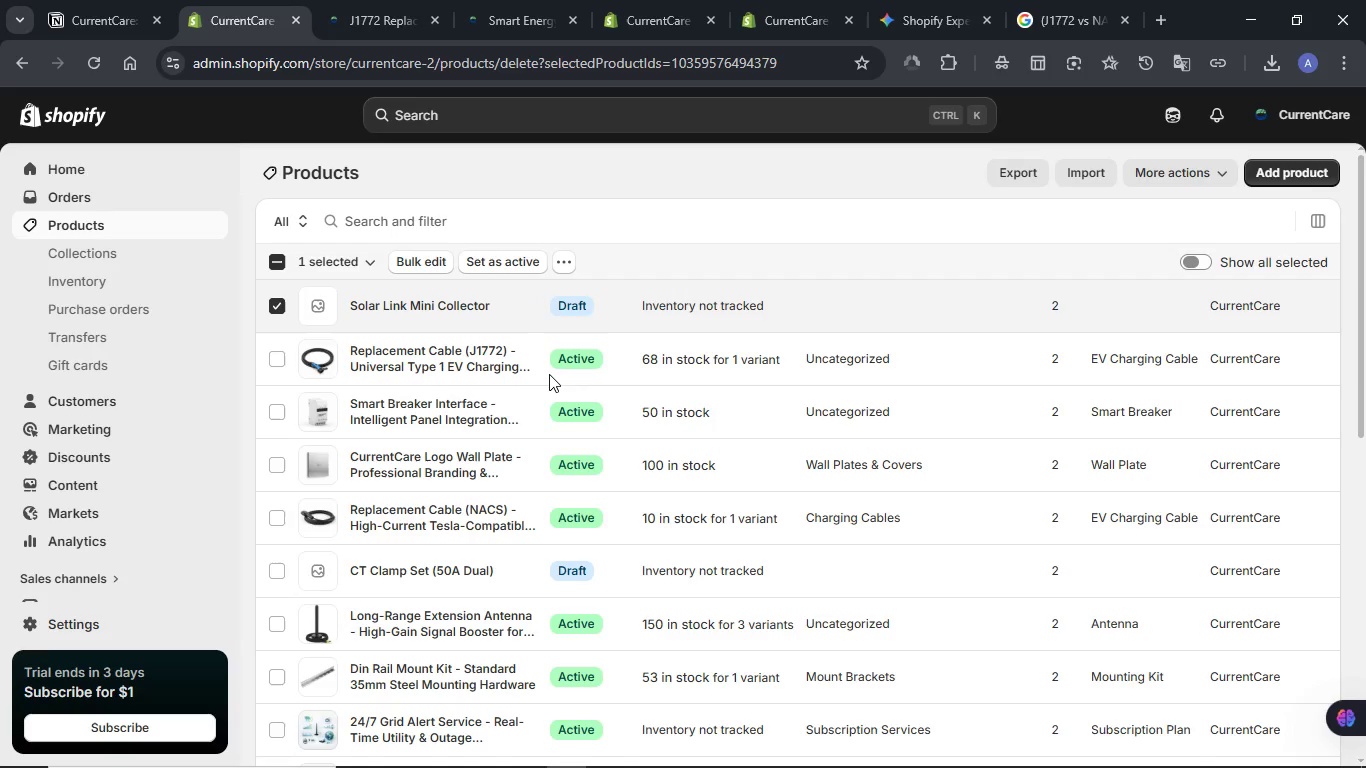 
left_click([958, 481])
 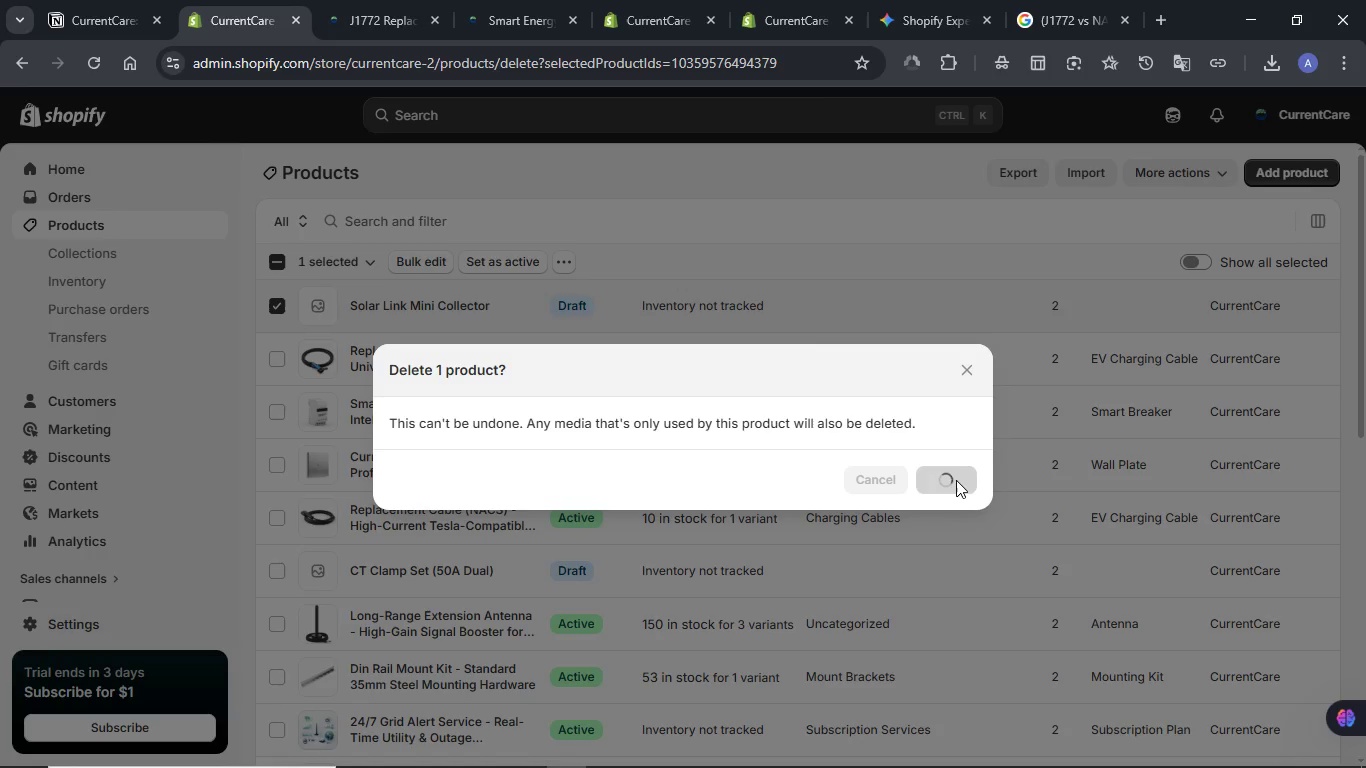 
mouse_move([935, 479])
 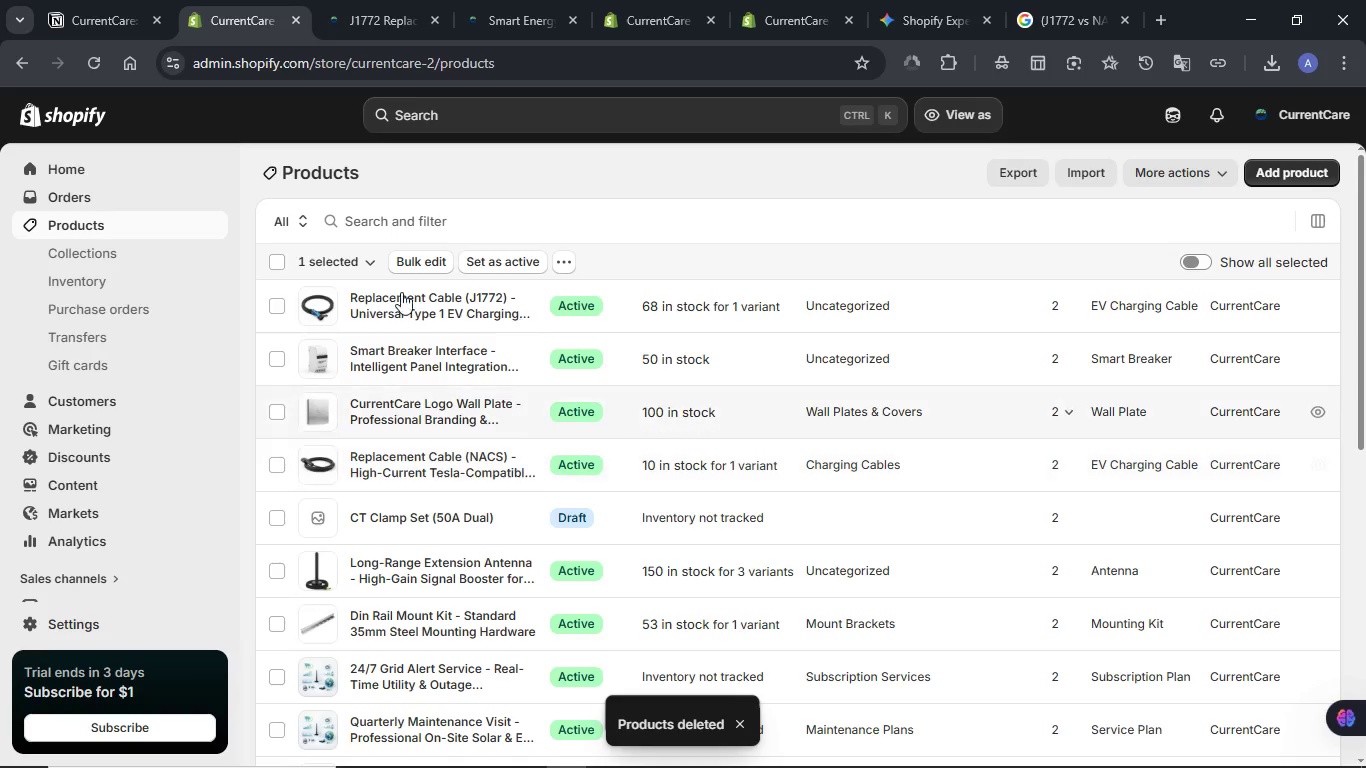 
wait(5.1)
 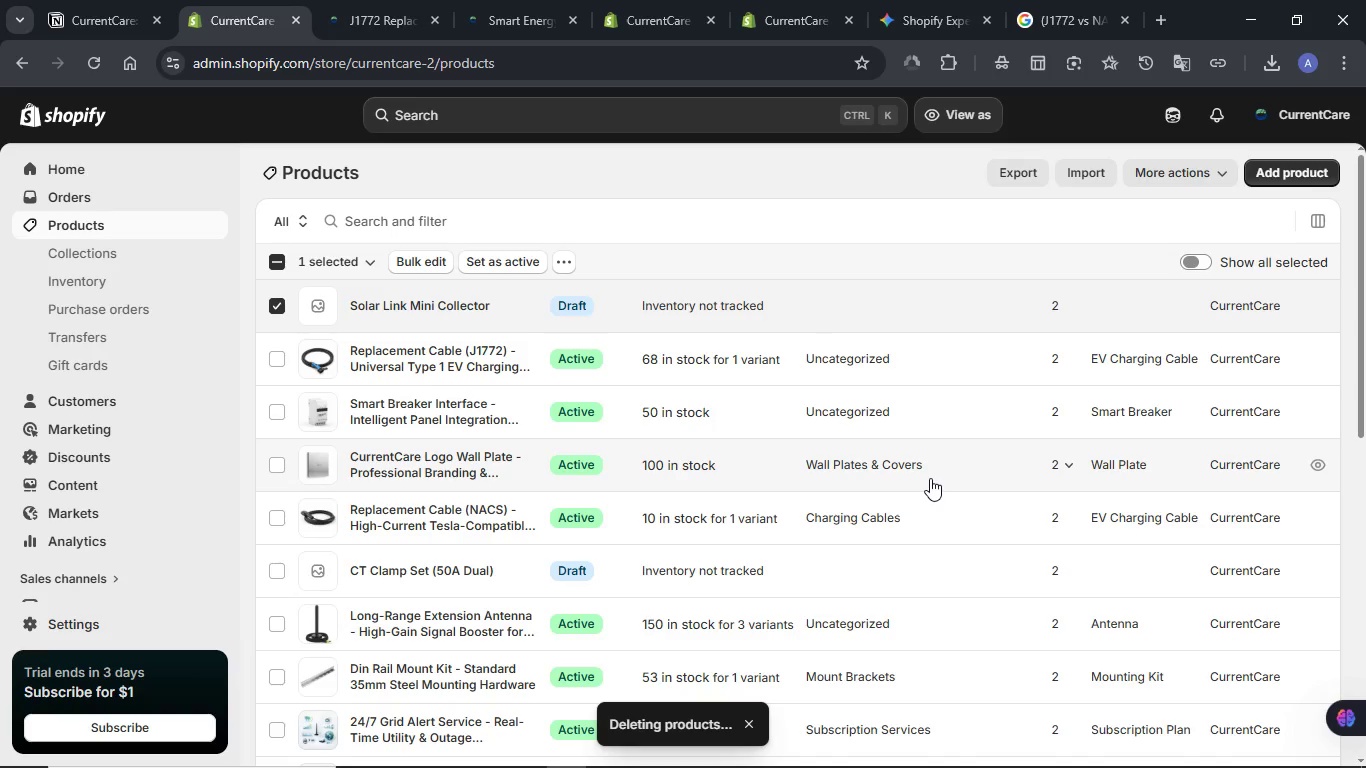 
left_click([282, 260])
 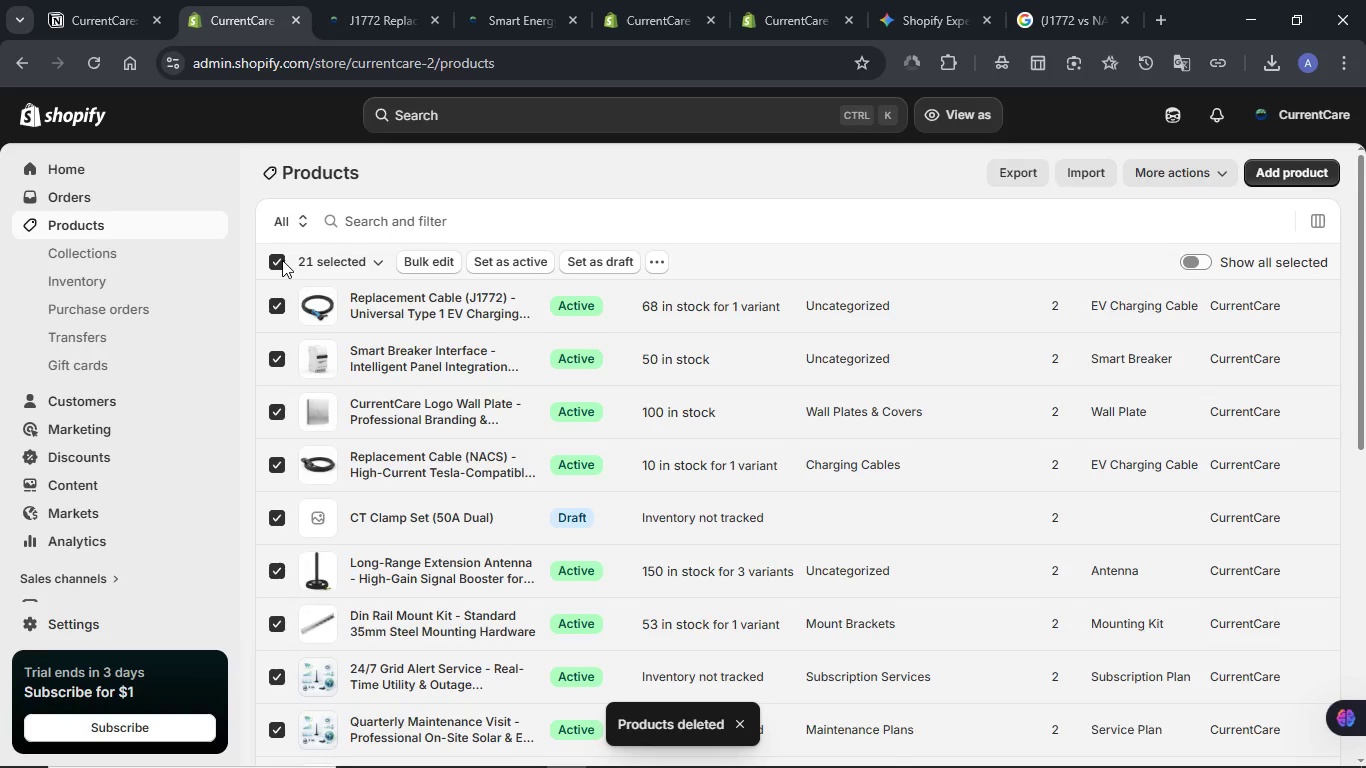 
left_click([282, 260])
 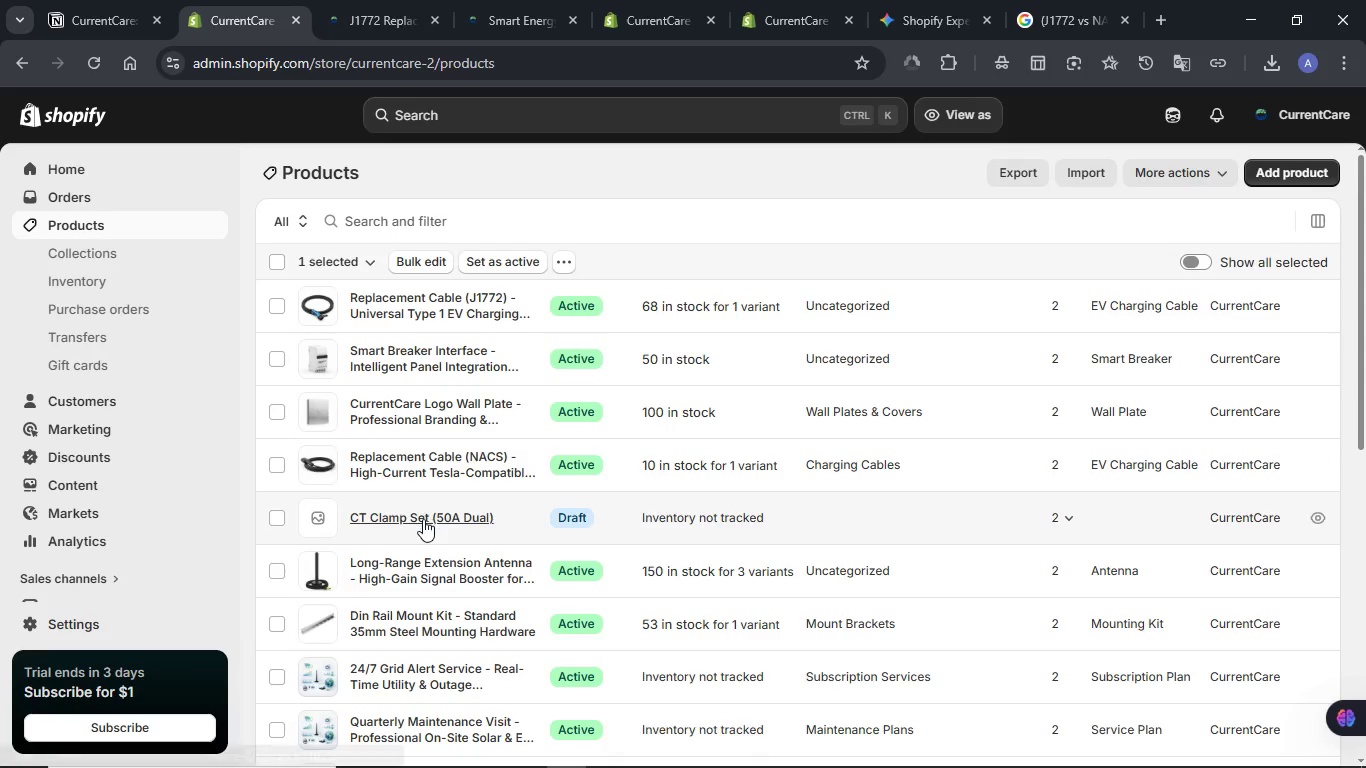 
left_click([423, 519])
 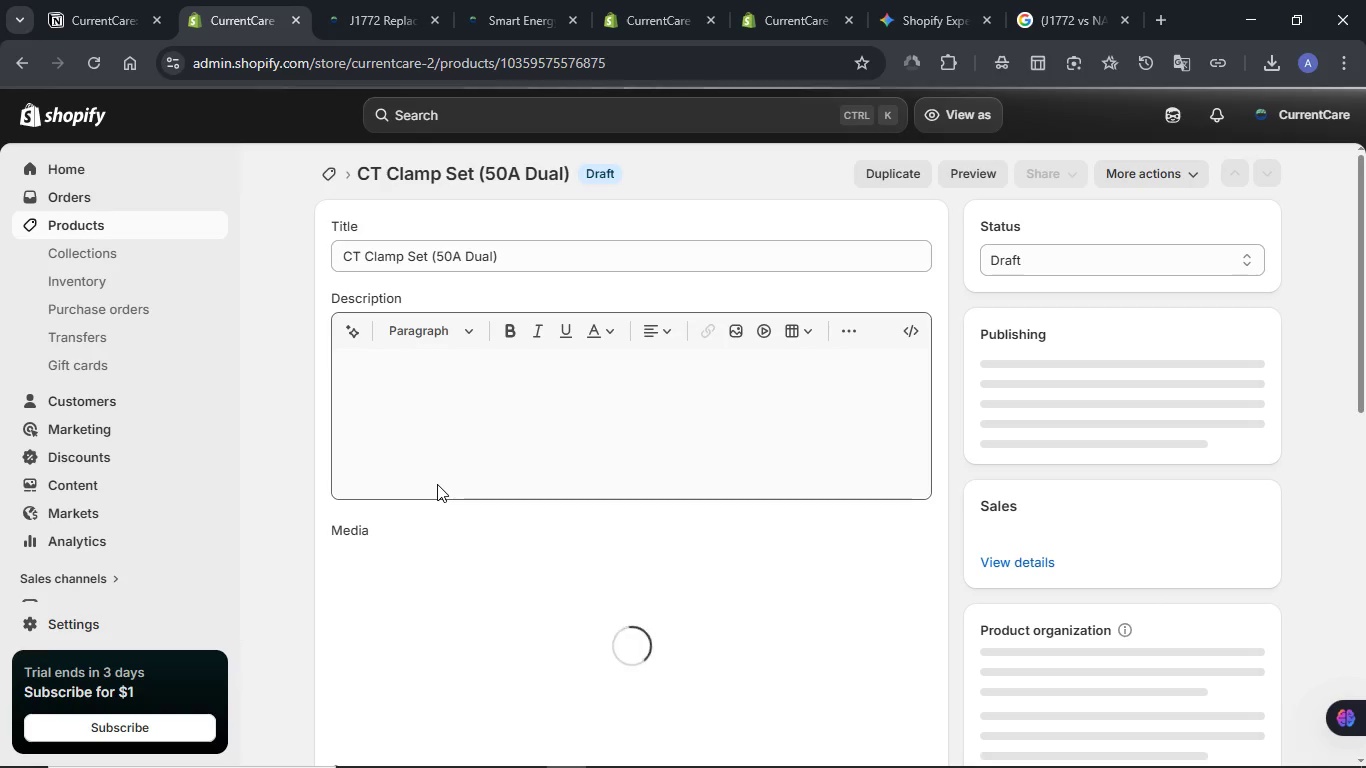 
wait(15.88)
 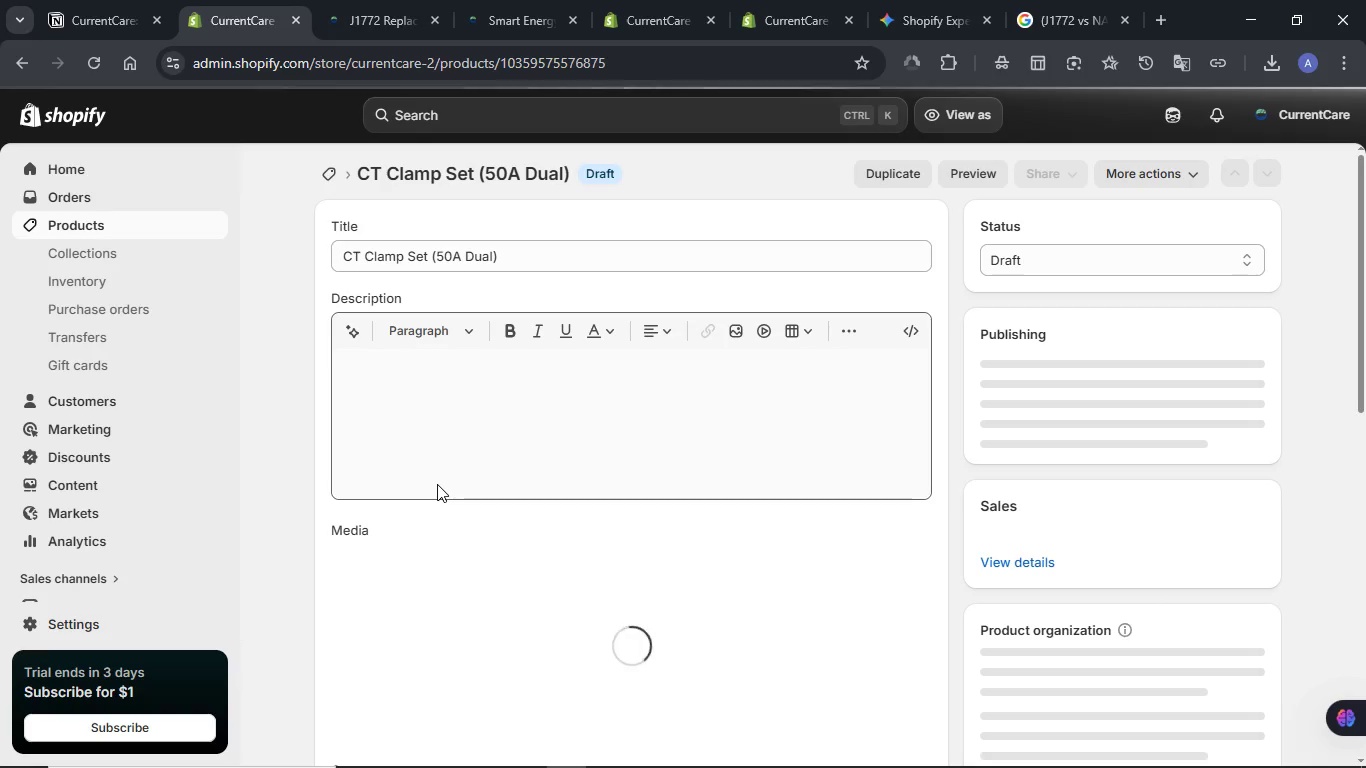 
scroll: coordinate [437, 525], scroll_direction: down, amount: 5.0
 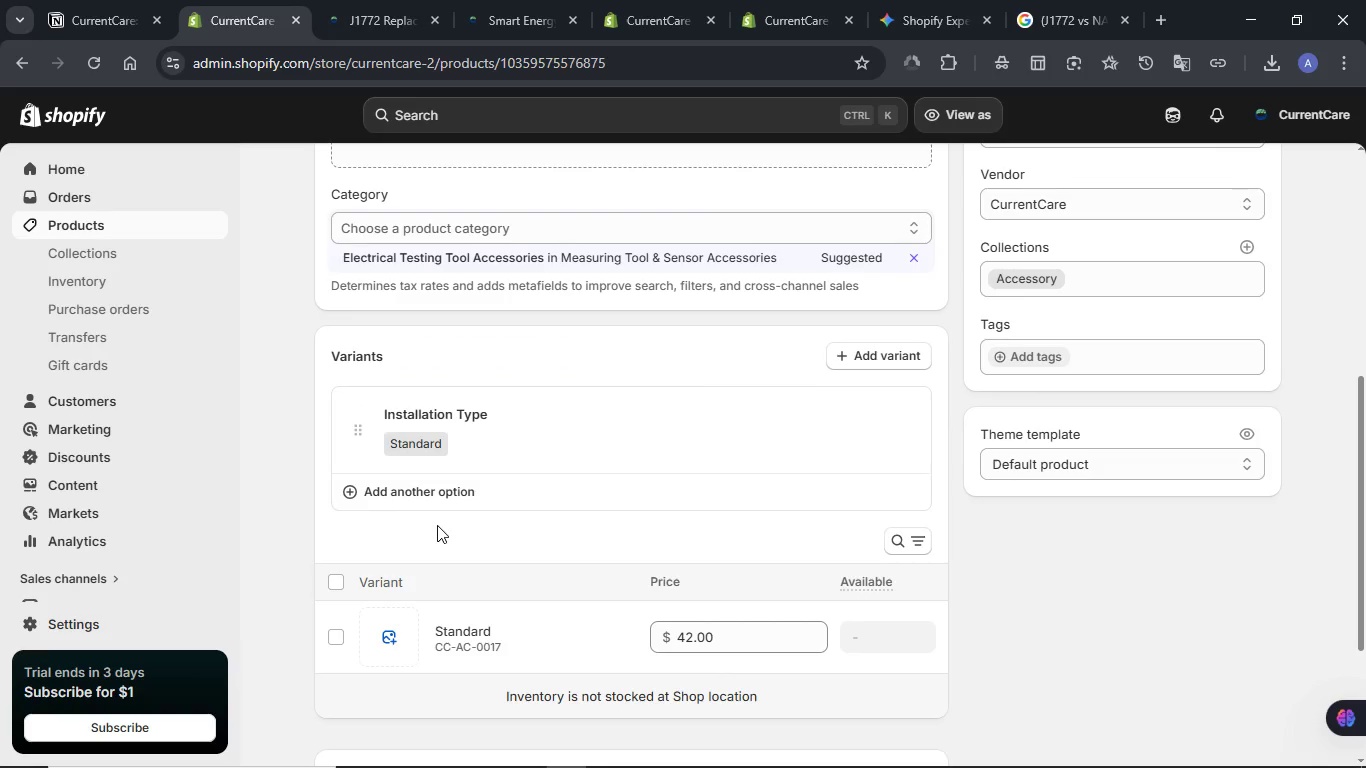 
scroll: coordinate [437, 525], scroll_direction: up, amount: 6.0
 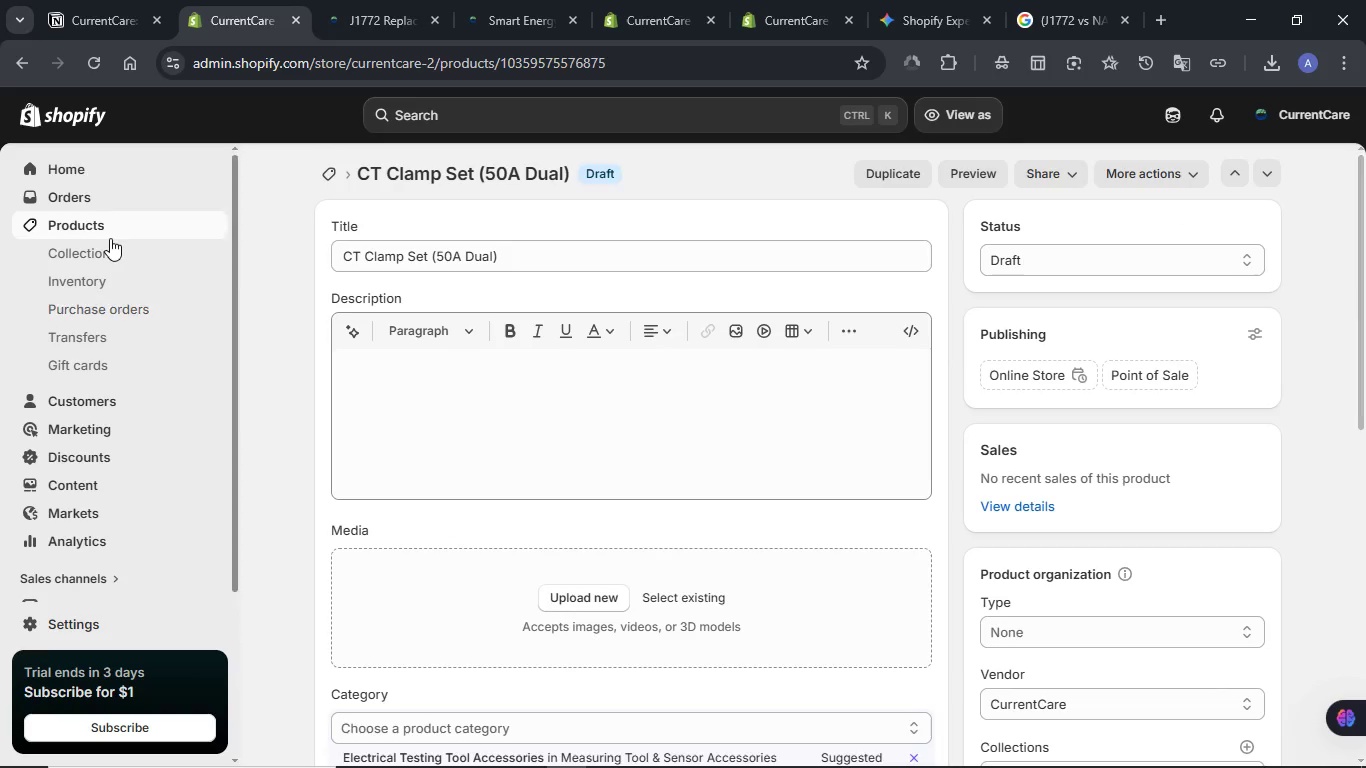 
left_click([110, 225])
 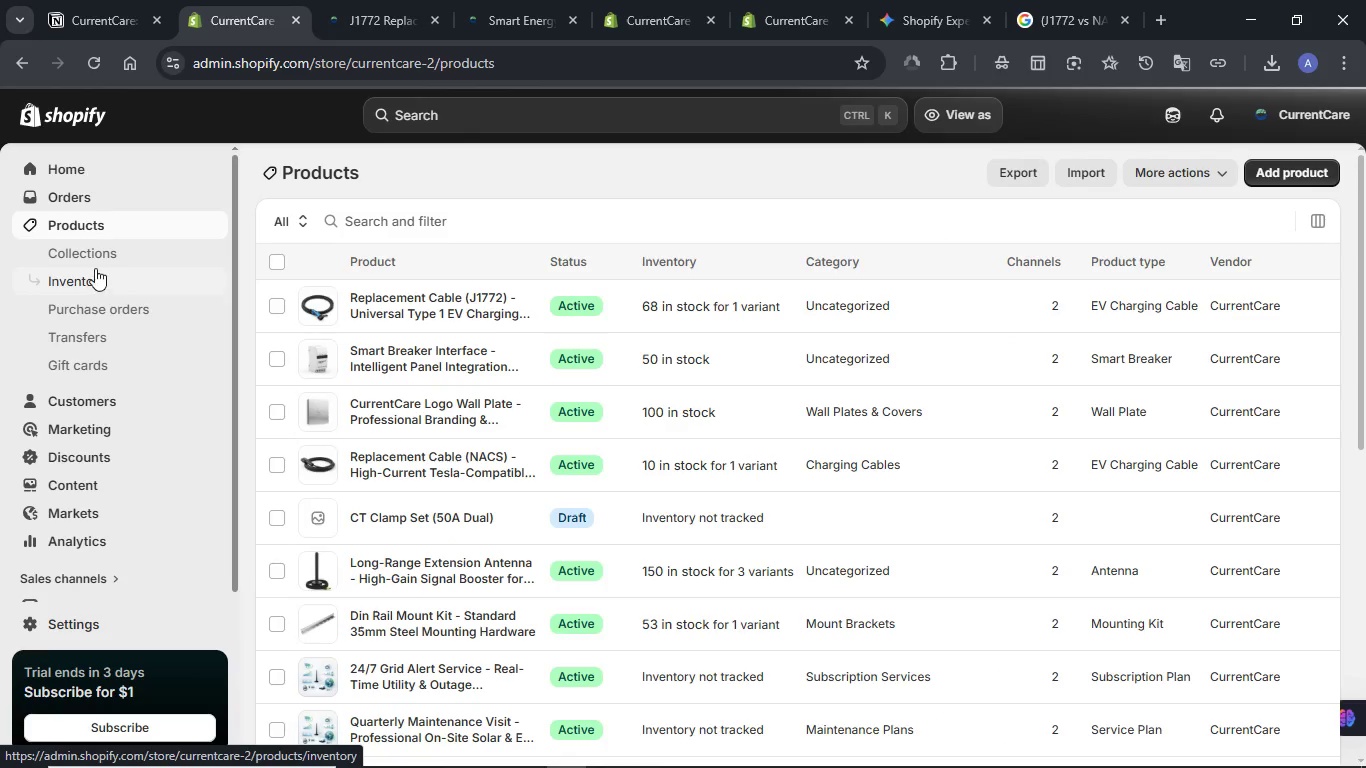 
wait(10.34)
 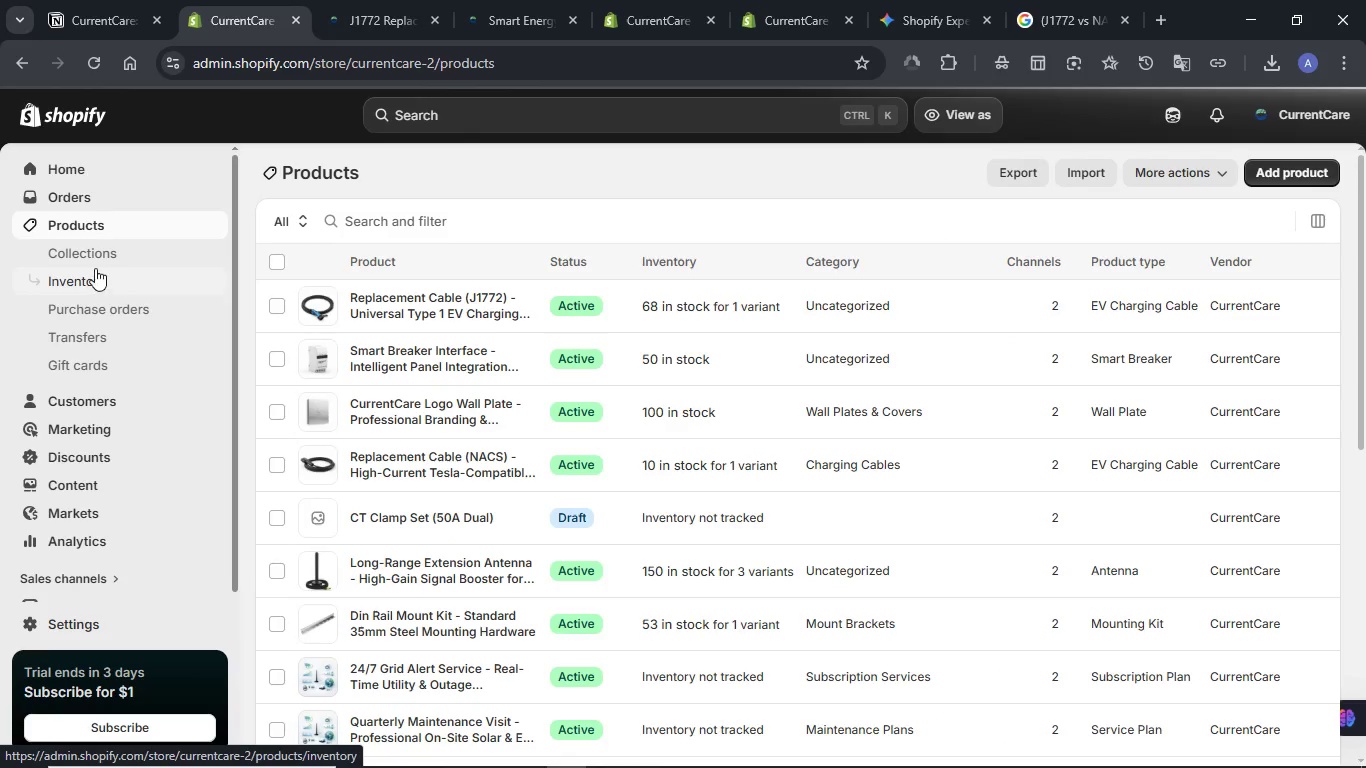 
scroll: coordinate [443, 485], scroll_direction: down, amount: 4.0
 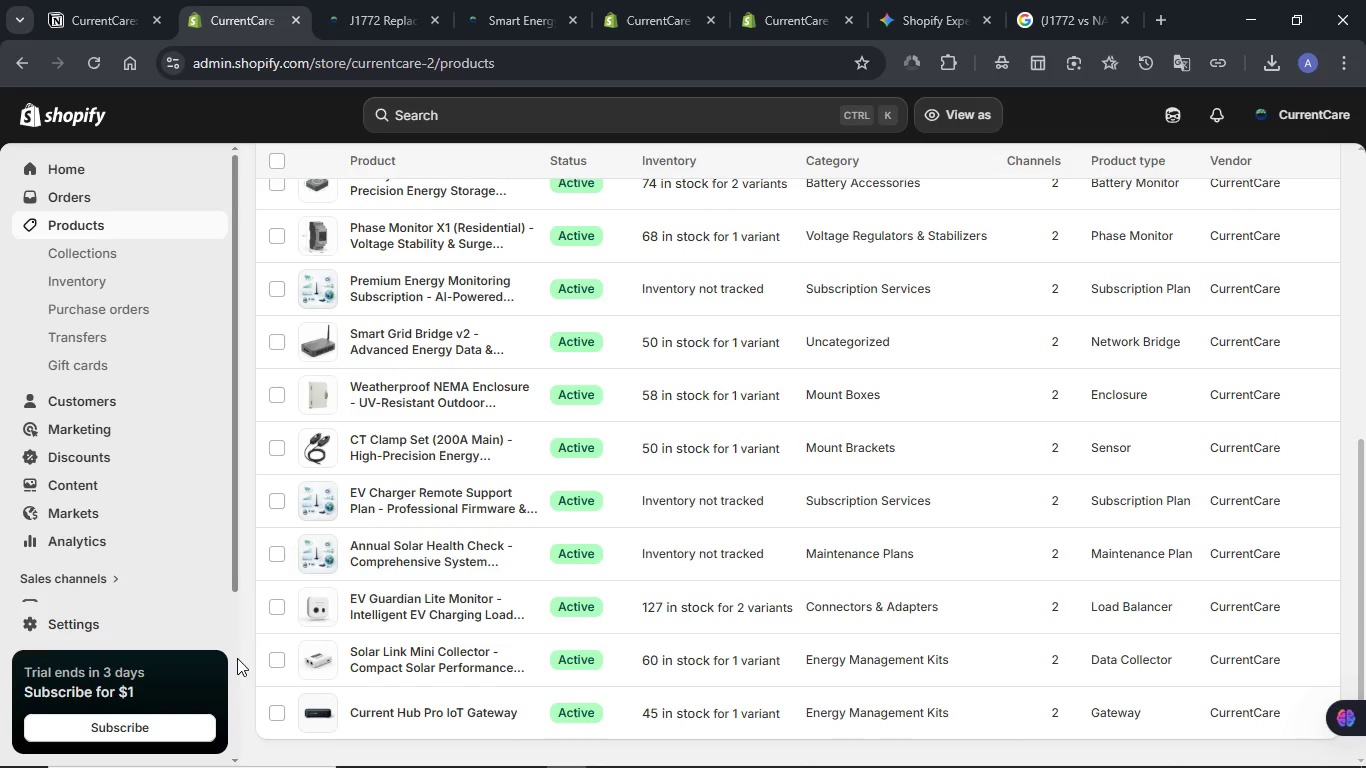 
wait(7.11)
 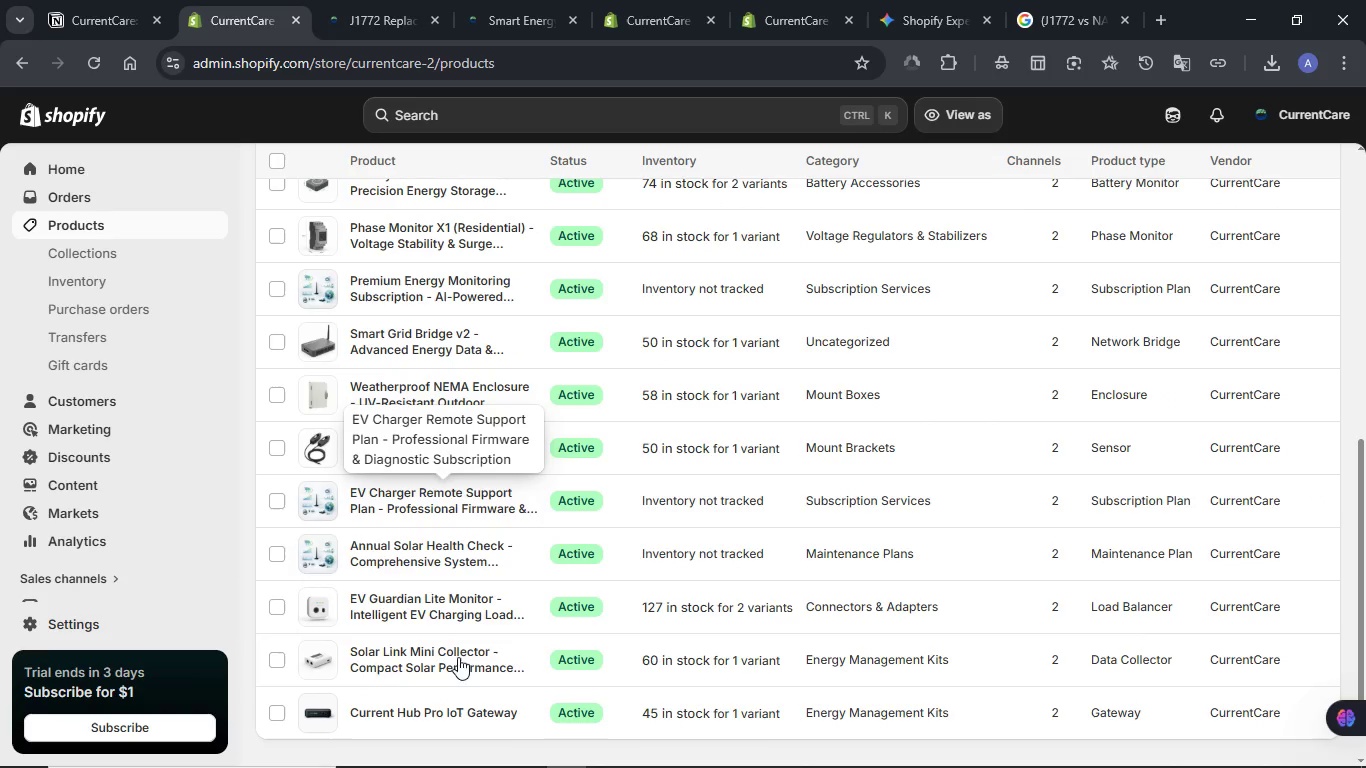 
scroll: coordinate [307, 608], scroll_direction: up, amount: 2.0
 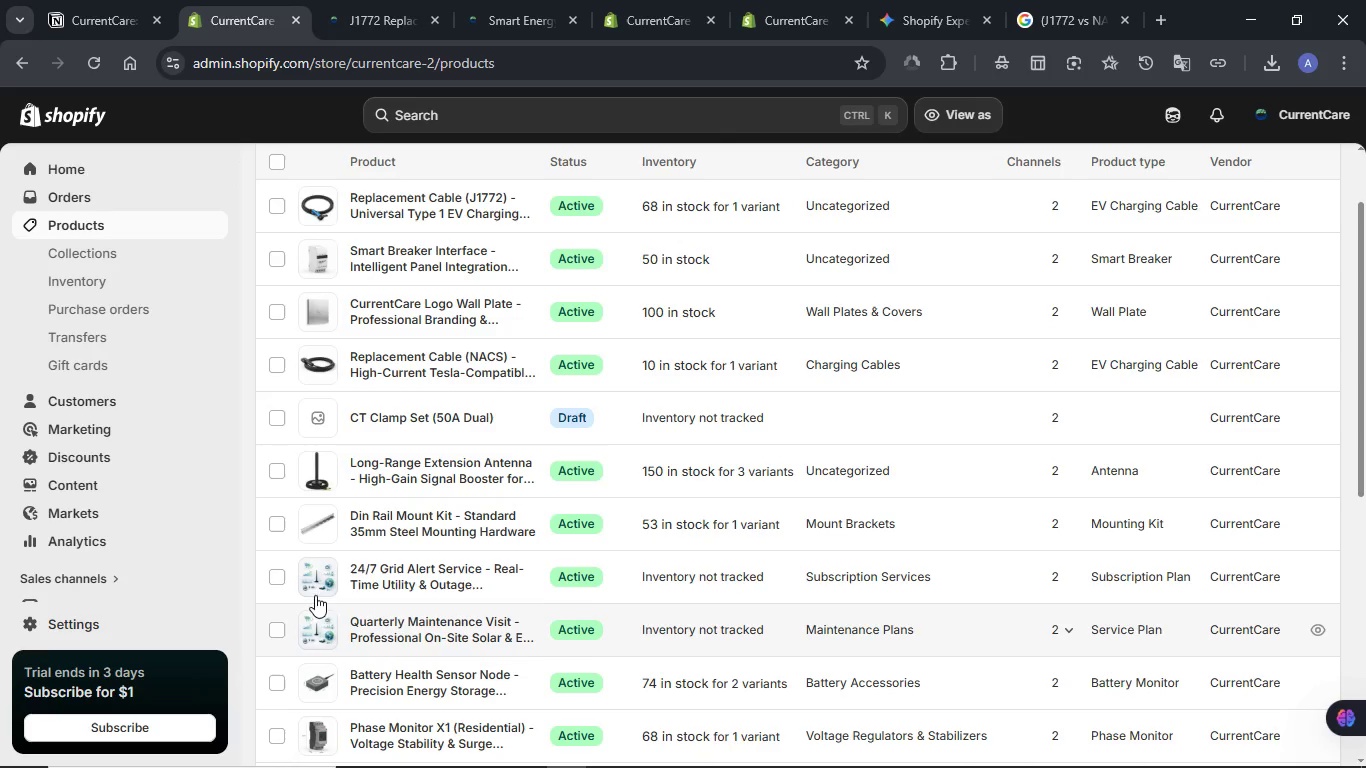 
left_click([433, 419])
 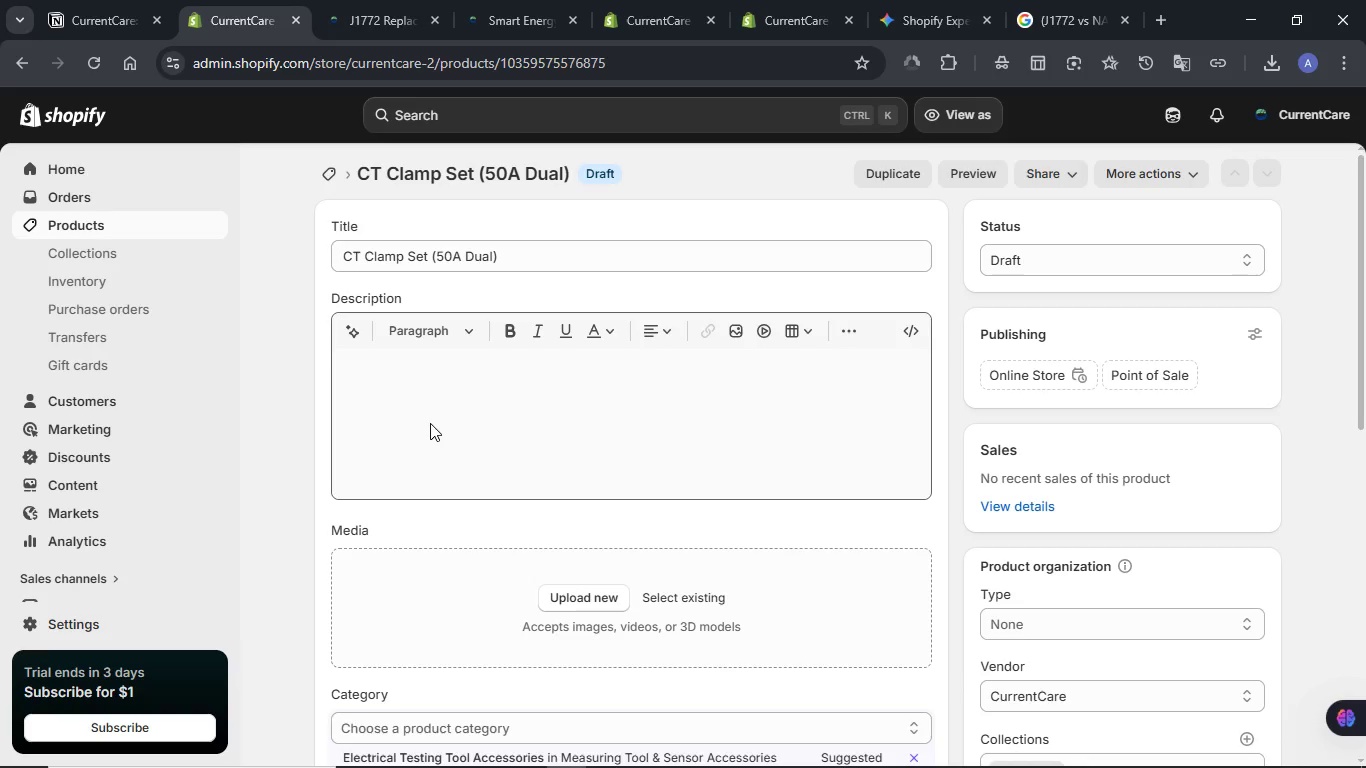 
wait(12.51)
 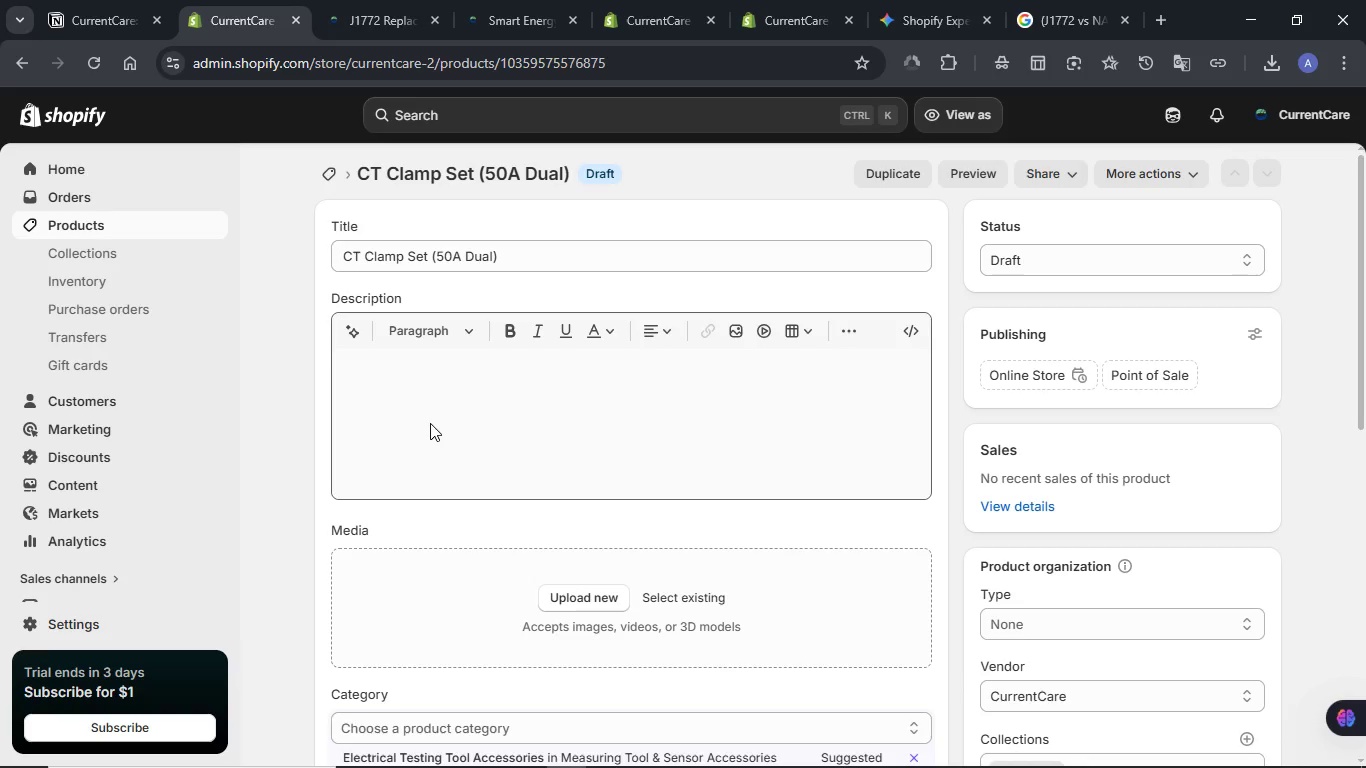 
left_click([1173, 115])
 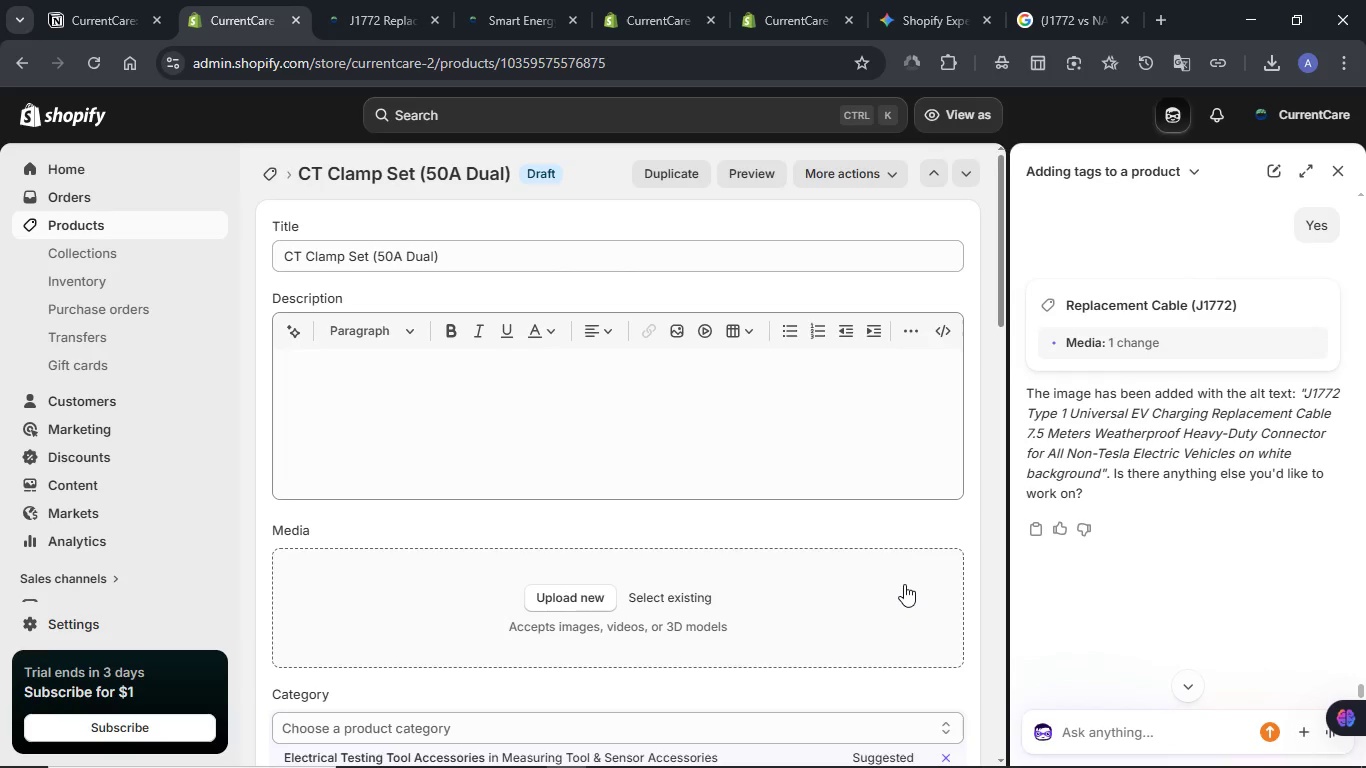 
type(Can you help me populate this )
 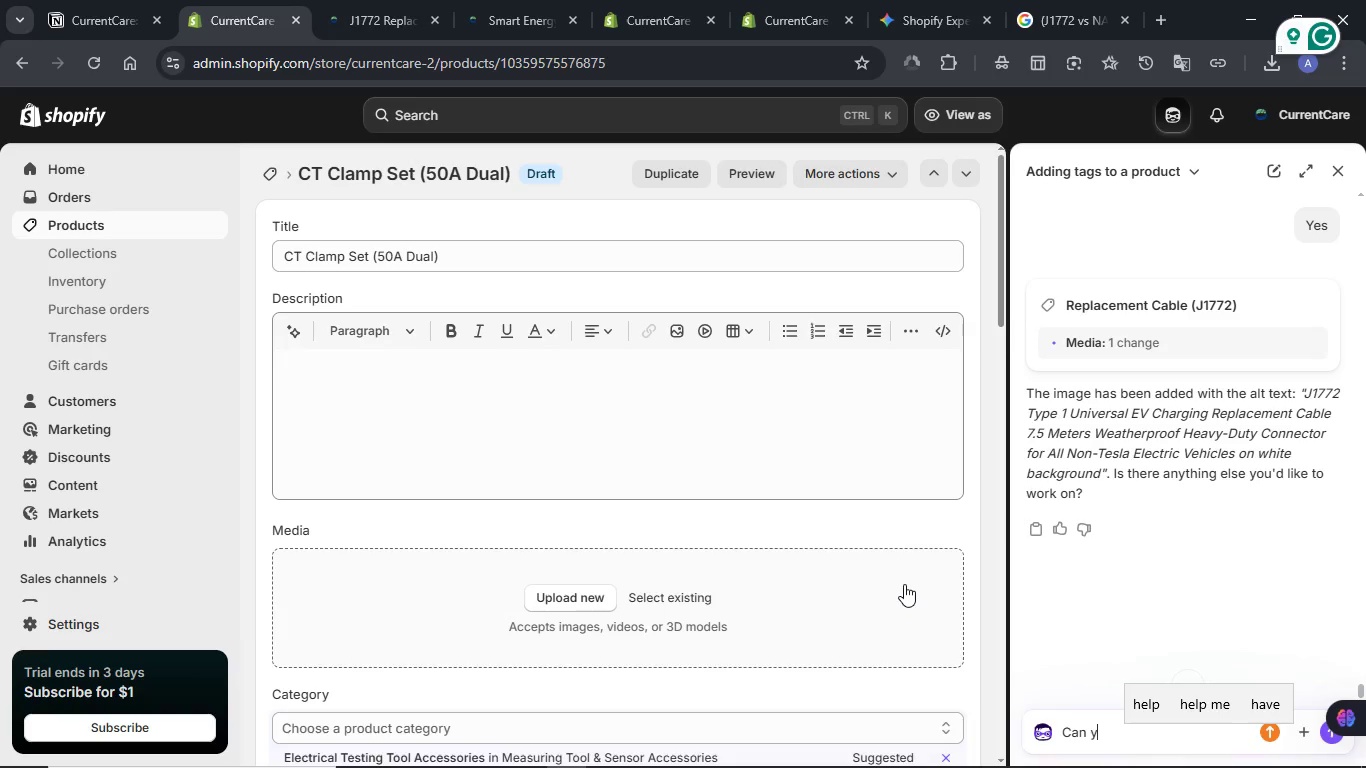 
type(product with a ll the fields)
 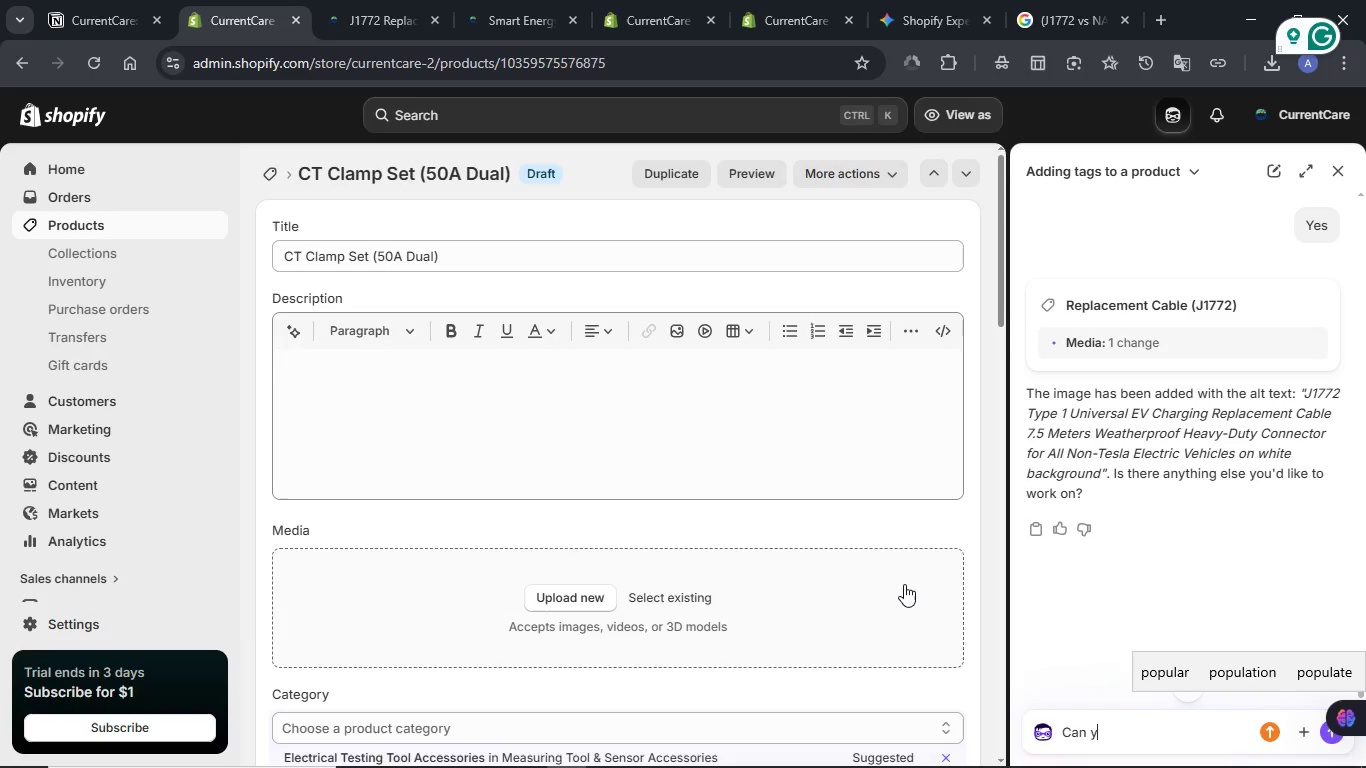 
wait(7.36)
 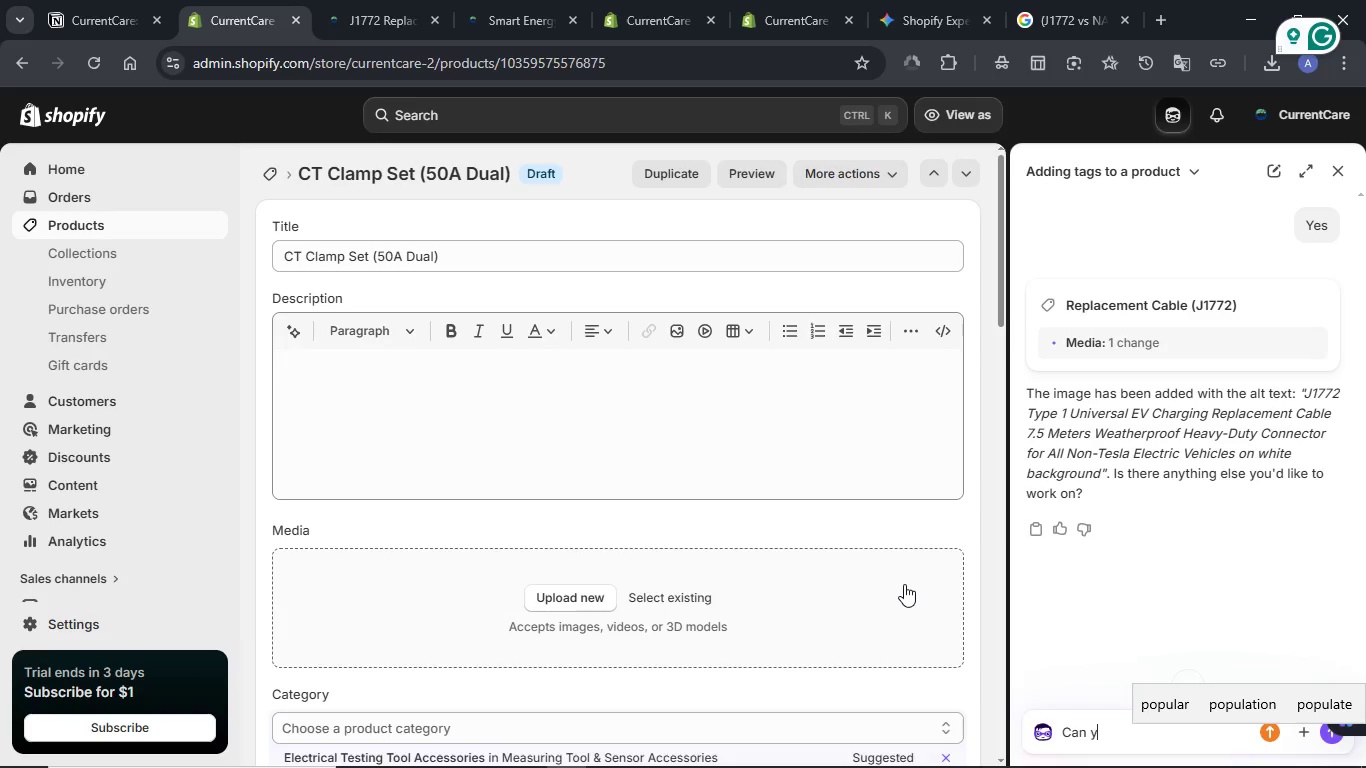 
key(NumpadEnter)
 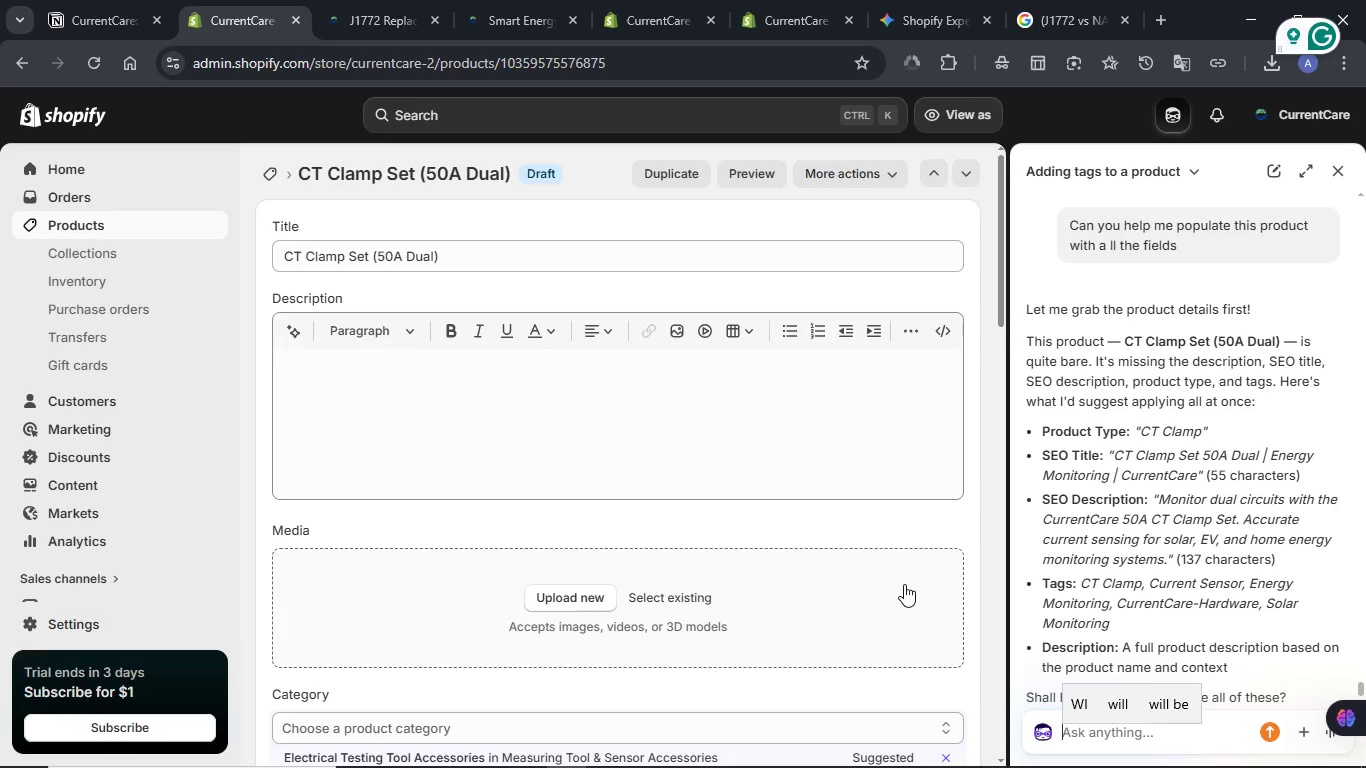 
wait(34.38)
 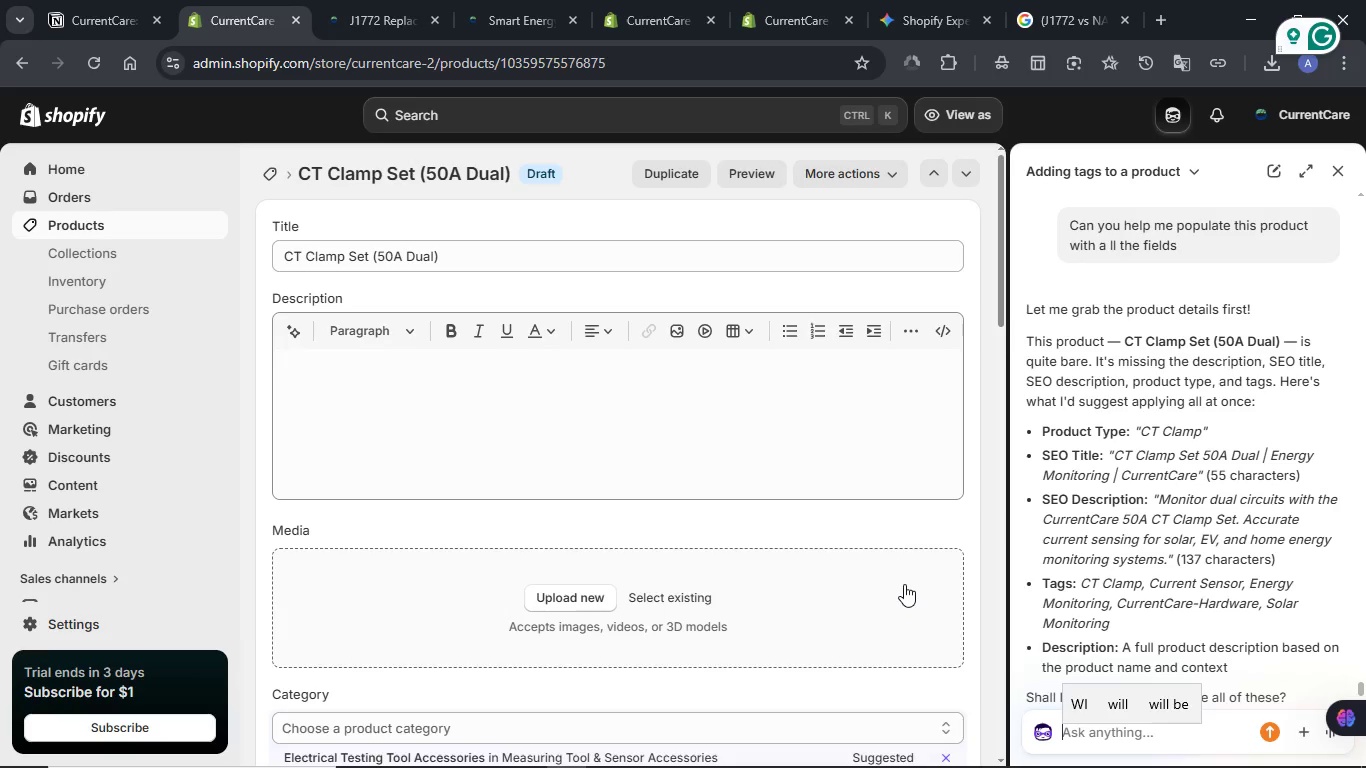 
scroll: coordinate [1192, 417], scroll_direction: down, amount: 4.0
 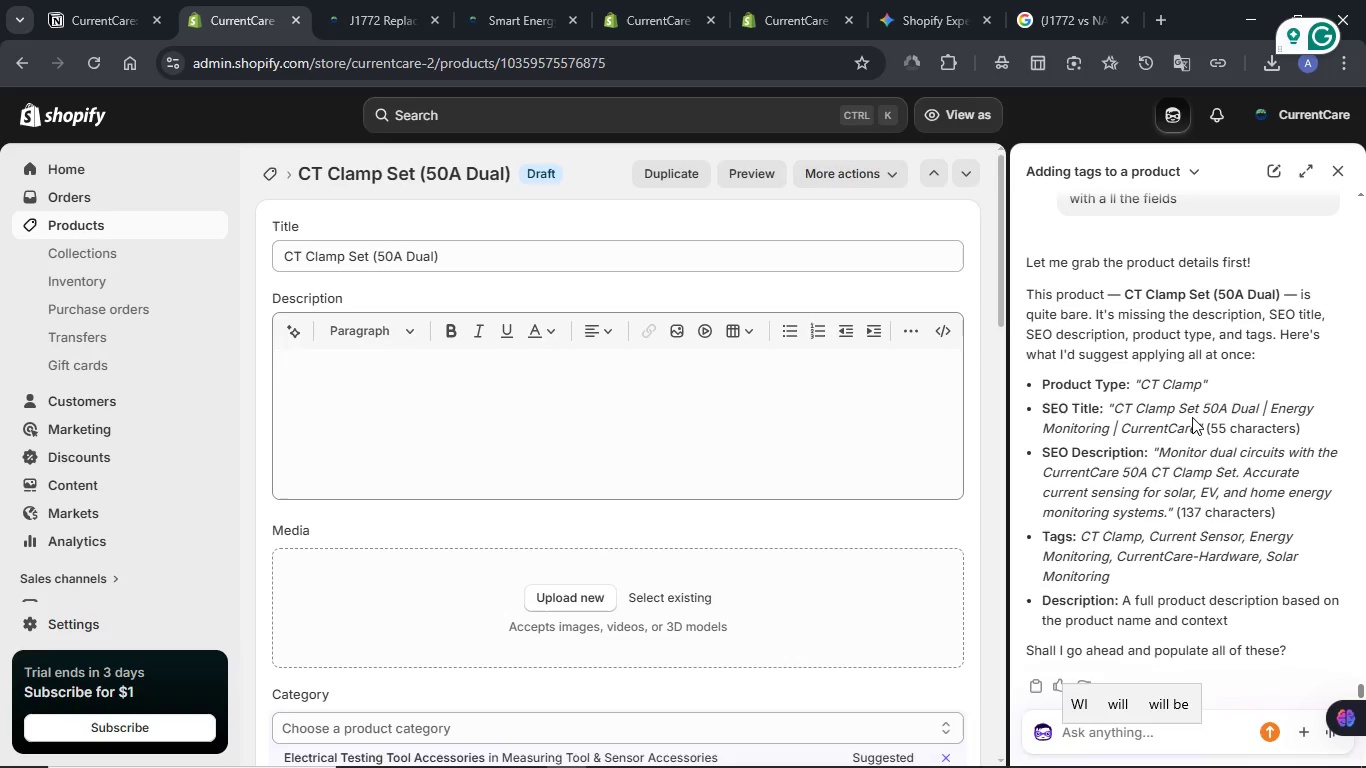 
type(Yes pleae)
key(NumpadEnter)
 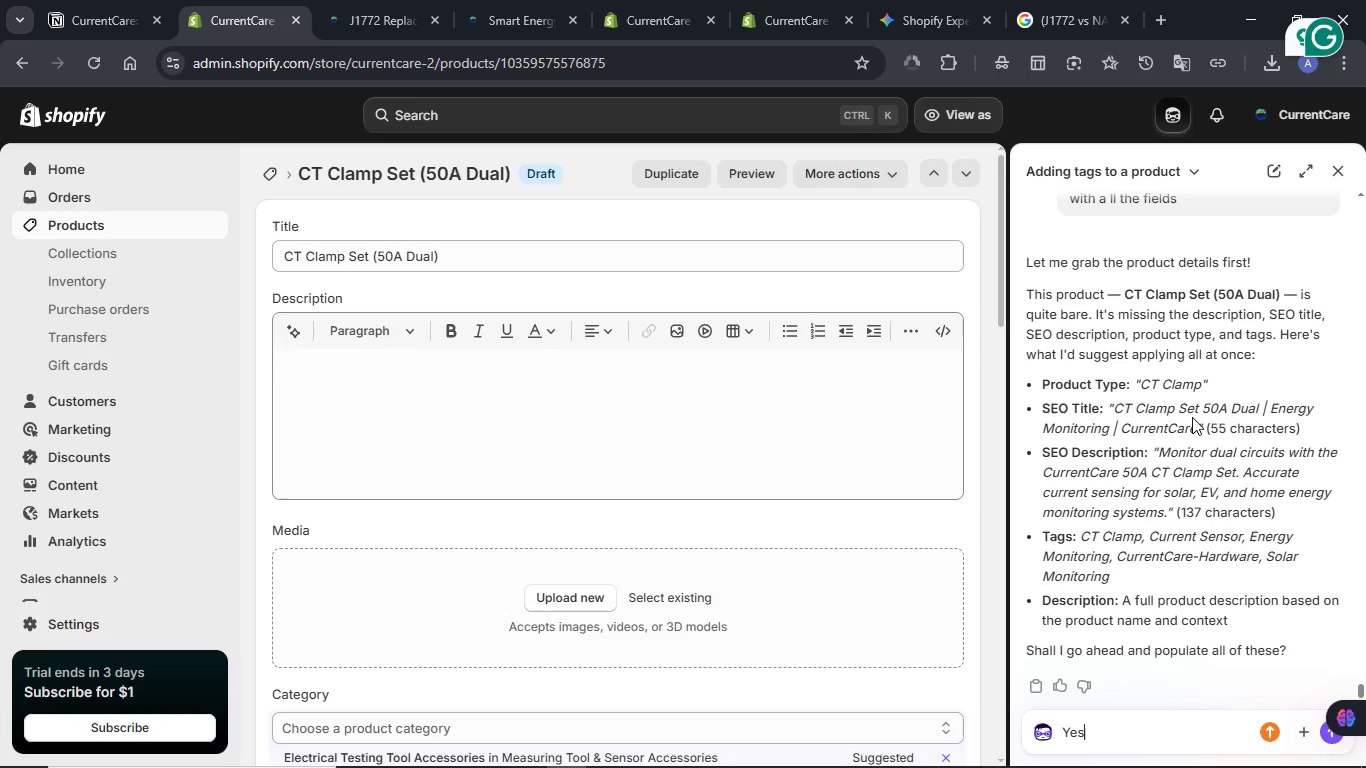 
wait(24.48)
 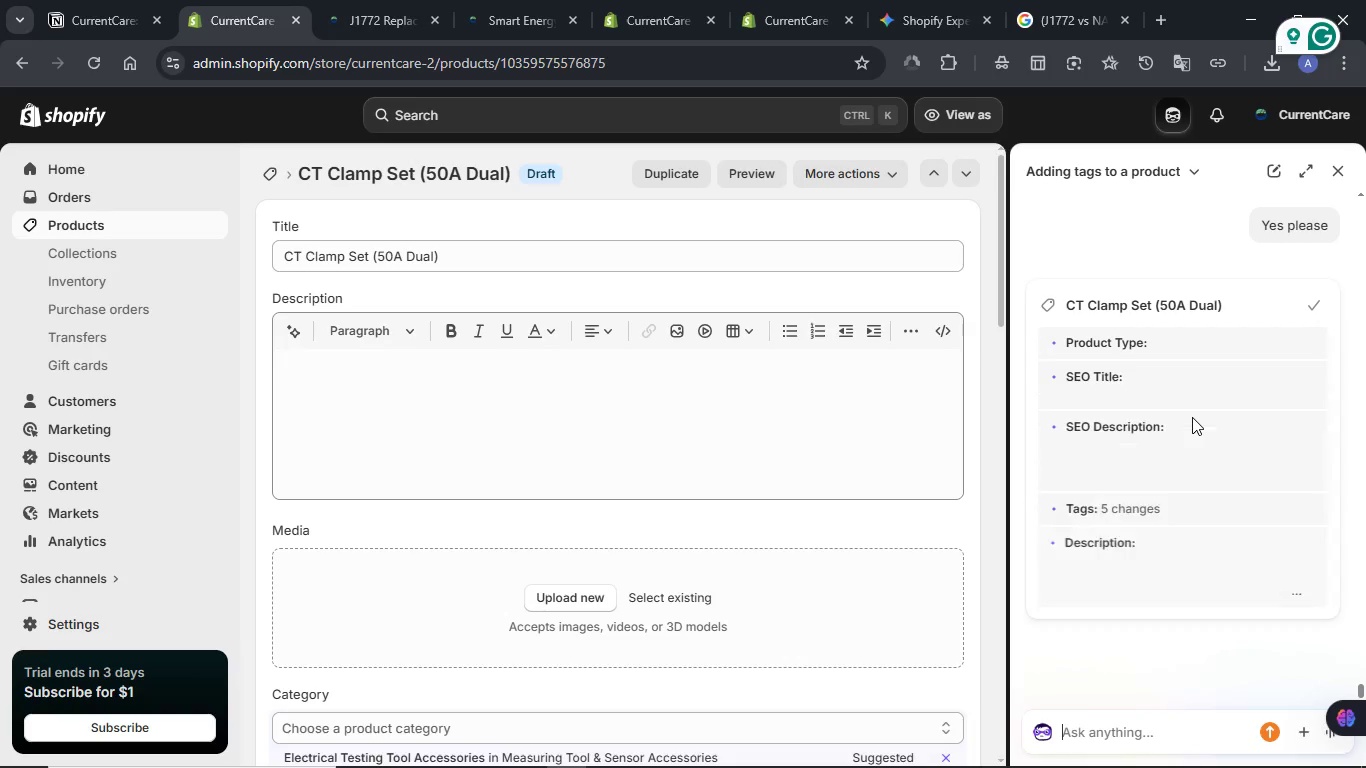 
scroll: coordinate [626, 456], scroll_direction: up, amount: 2.0
 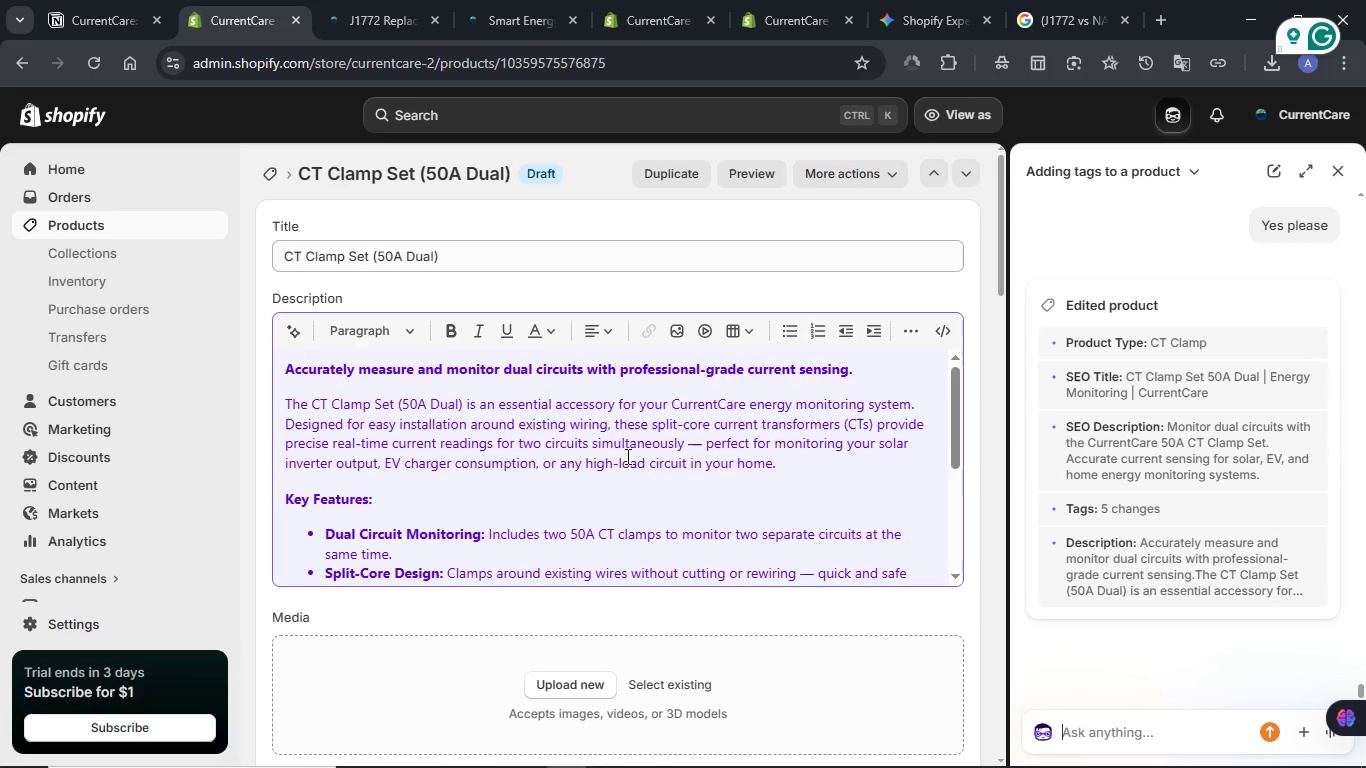 
scroll: coordinate [626, 456], scroll_direction: down, amount: 2.0
 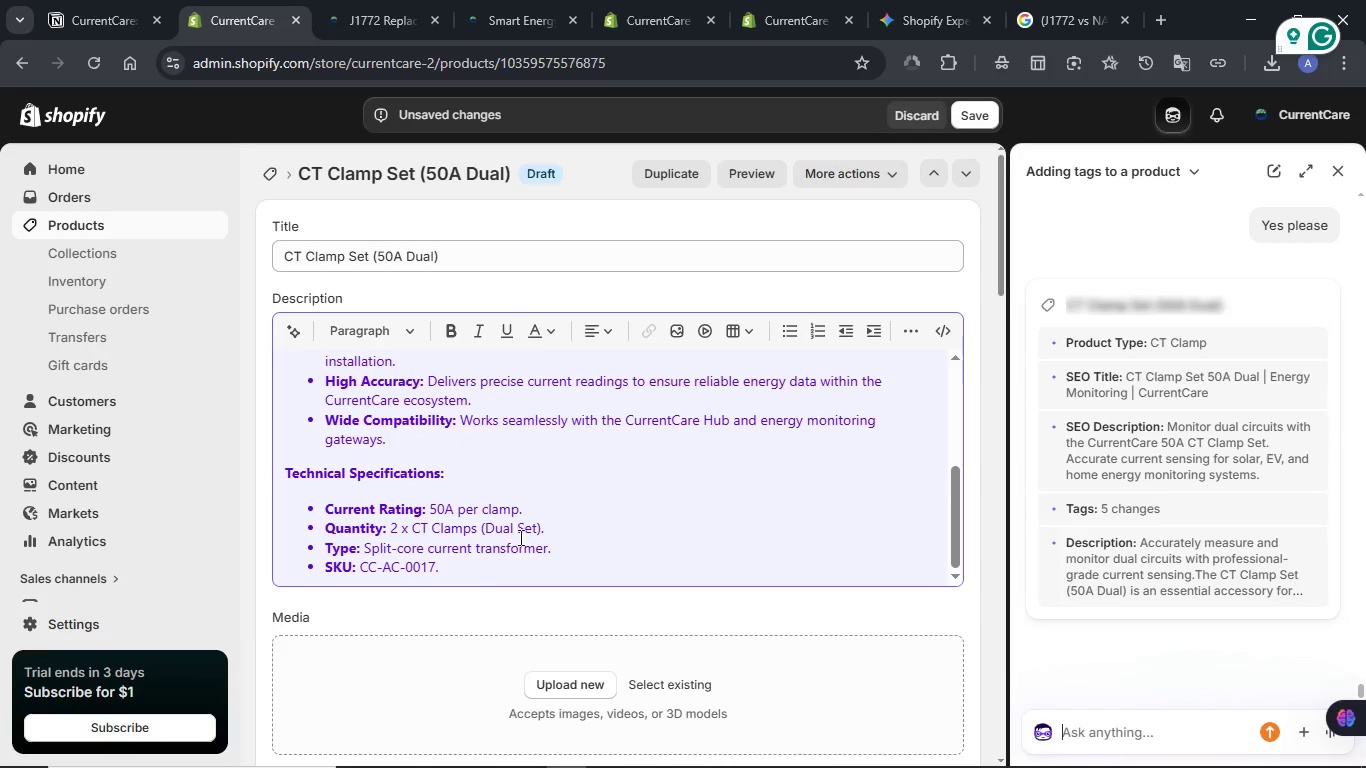 
left_click([461, 569])
 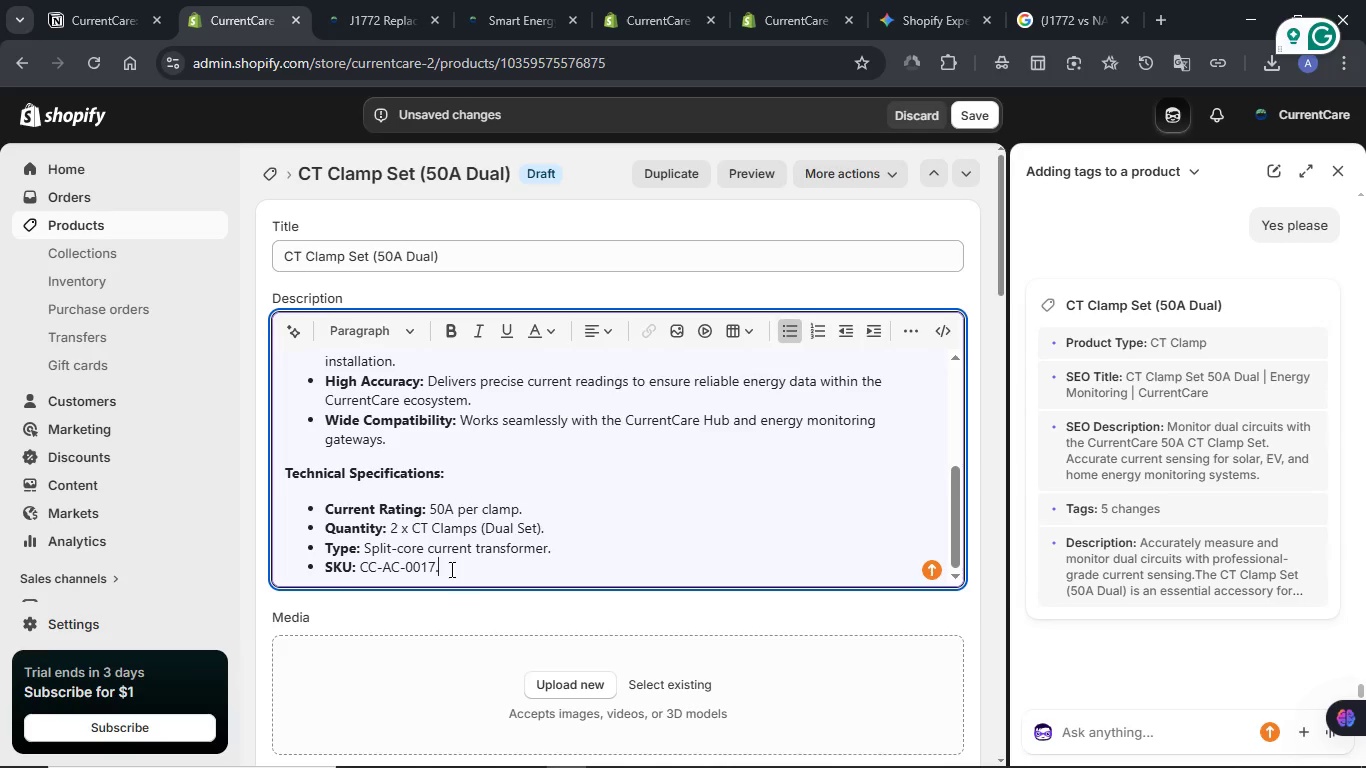 
left_click_drag(start_coordinate=[461, 569], to_coordinate=[298, 568])
 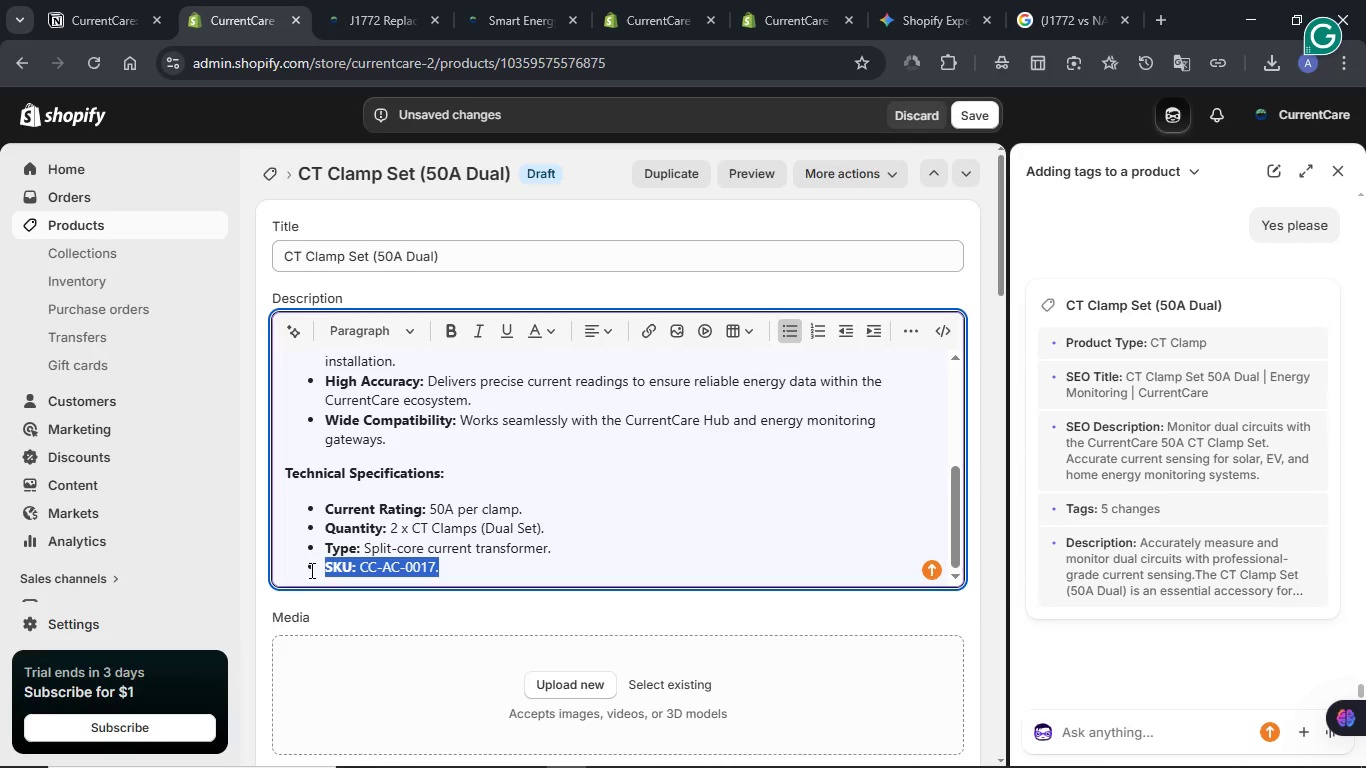 
key(Backspace)
 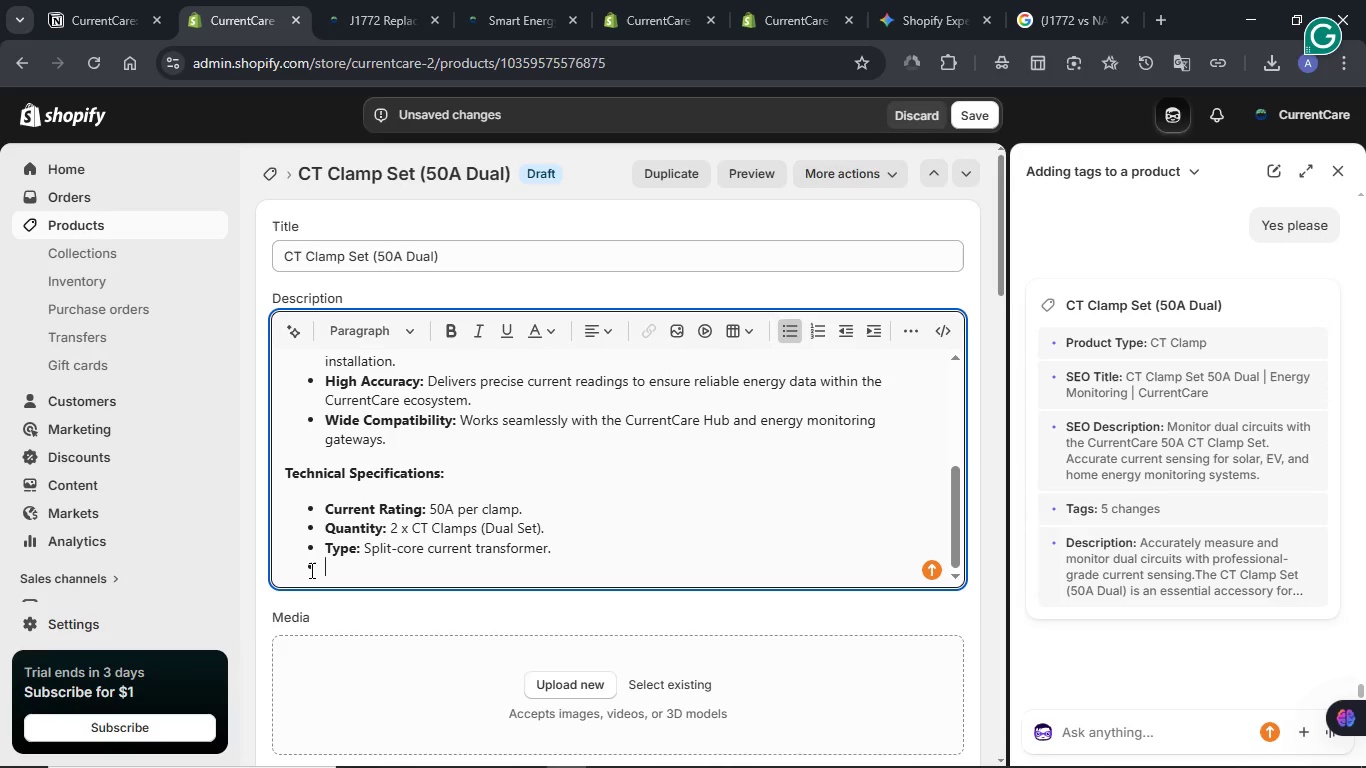 
key(Backspace)
 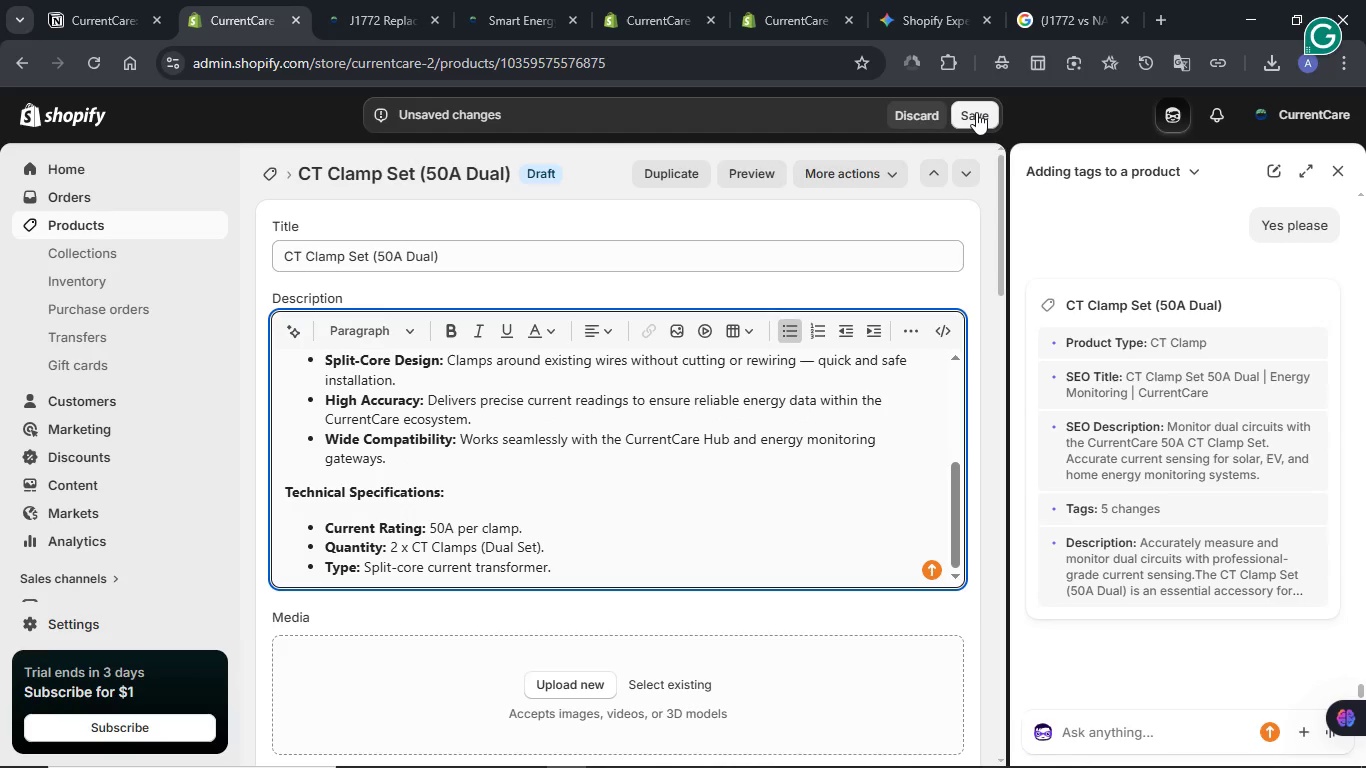 
wait(5.67)
 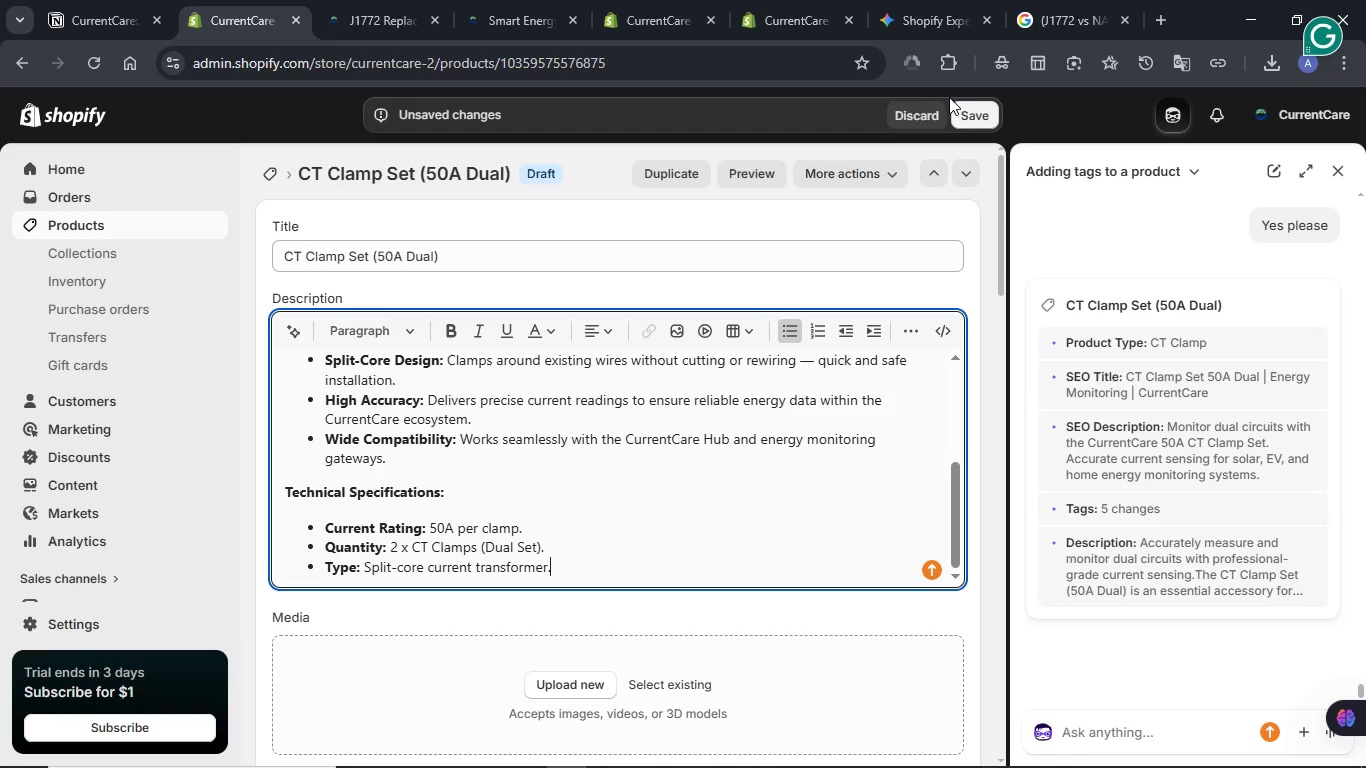 
left_click([976, 112])
 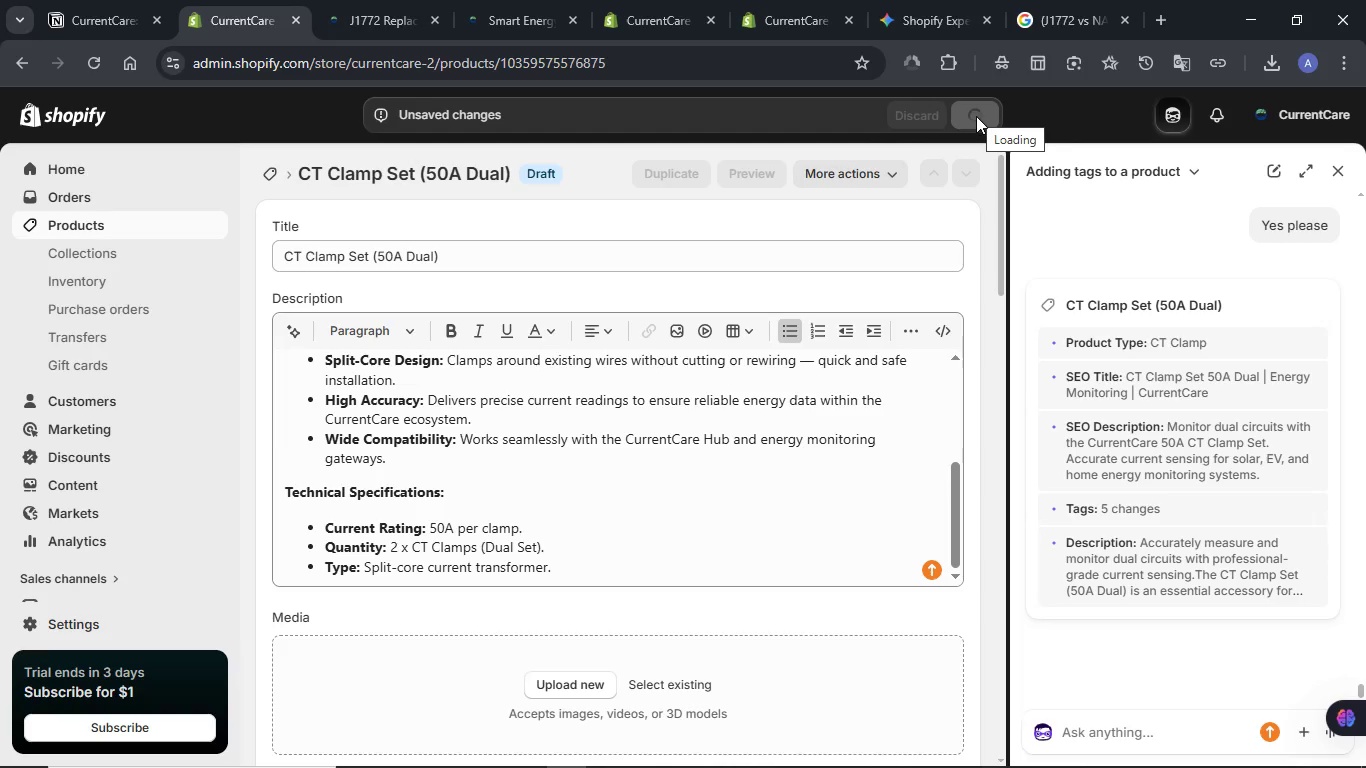 
wait(21.86)
 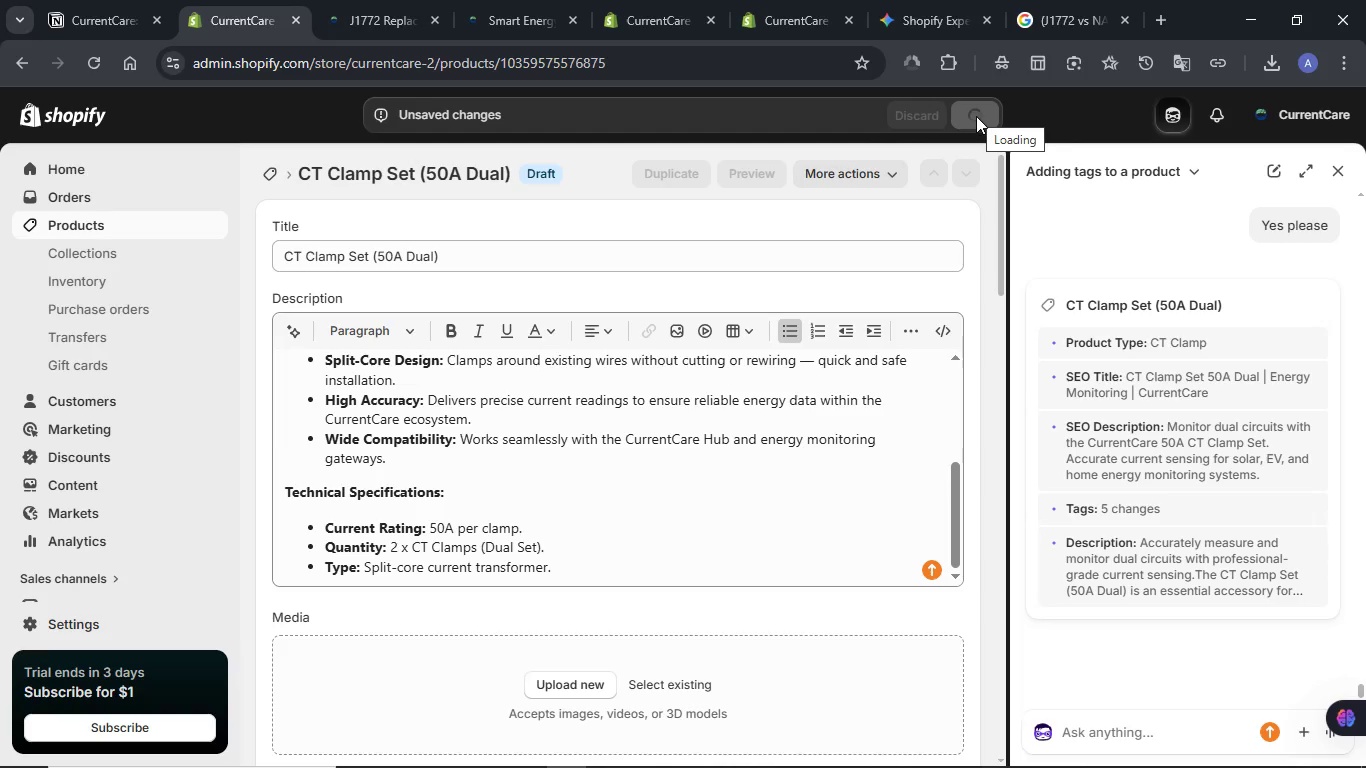 
scroll: coordinate [972, 288], scroll_direction: down, amount: 2.0
 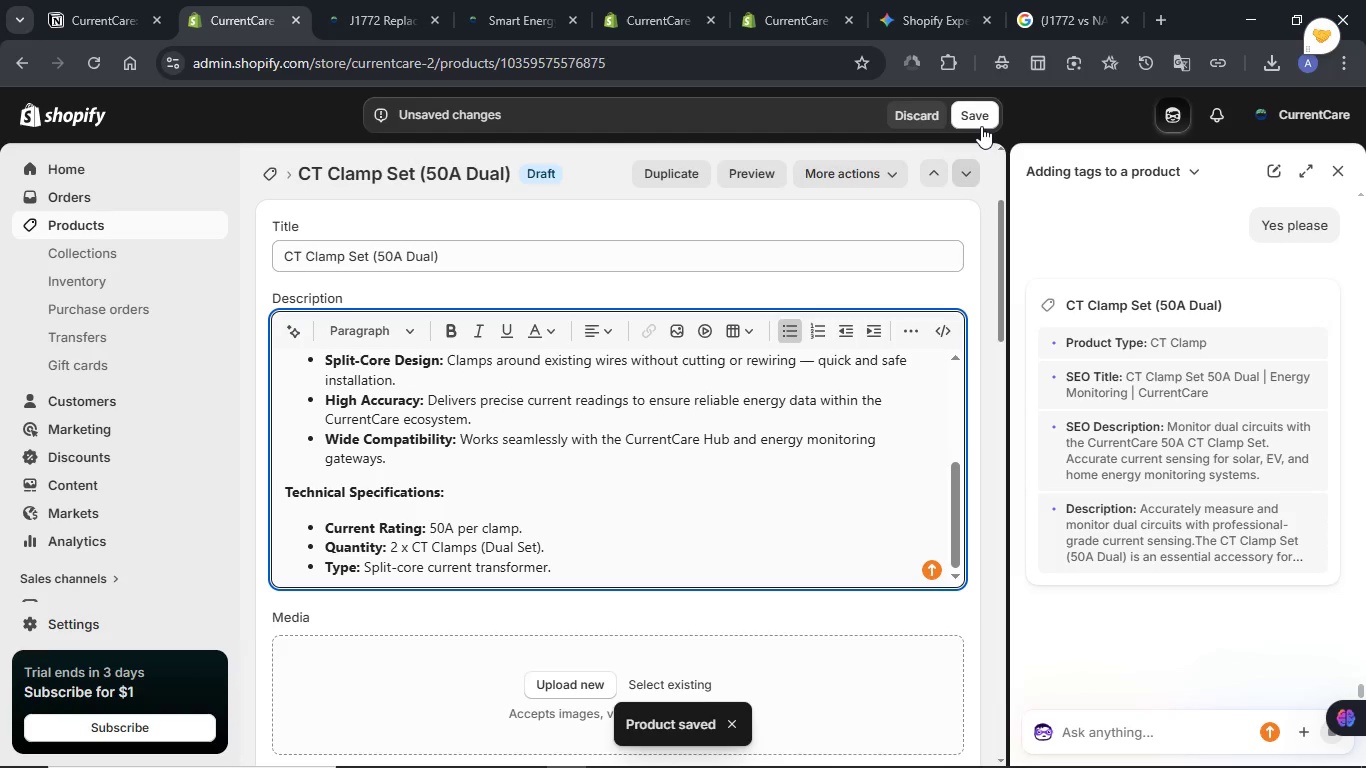 
left_click([981, 126])
 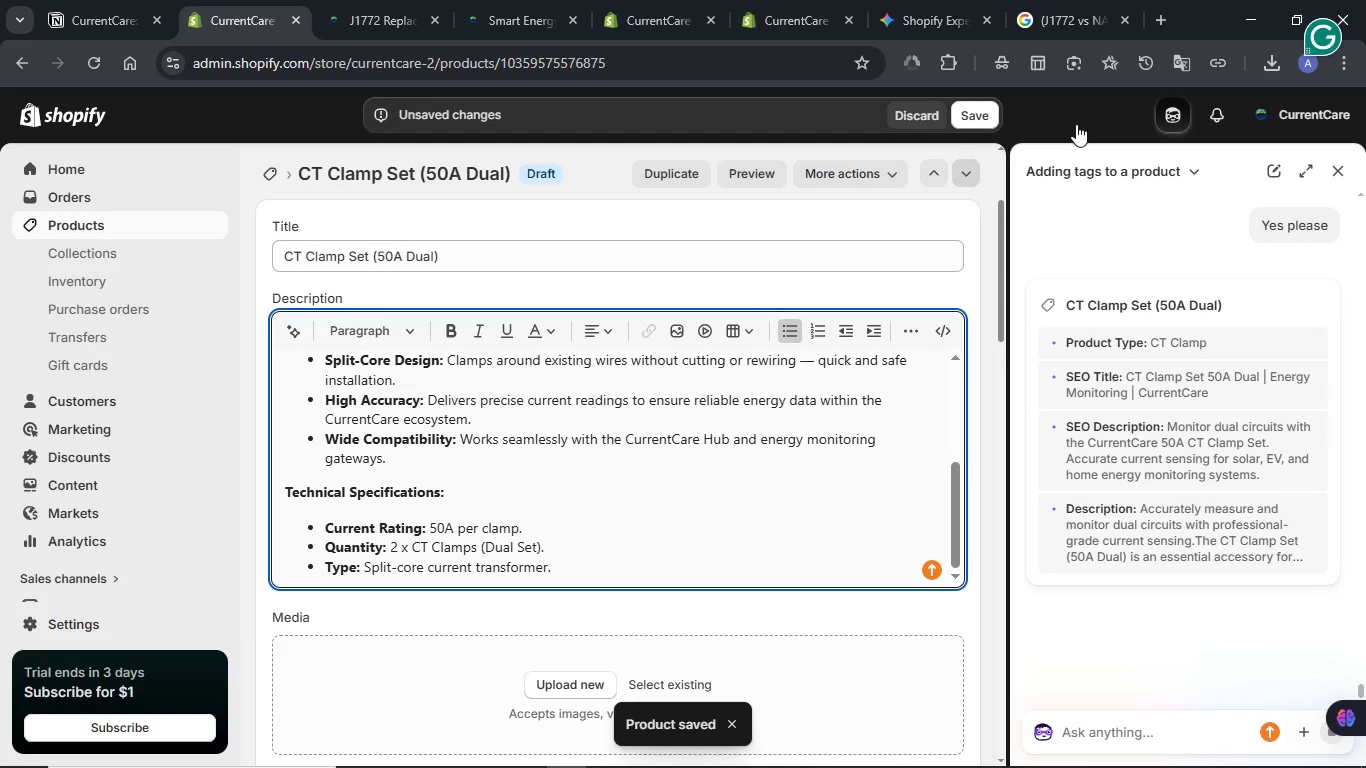 
wait(6.36)
 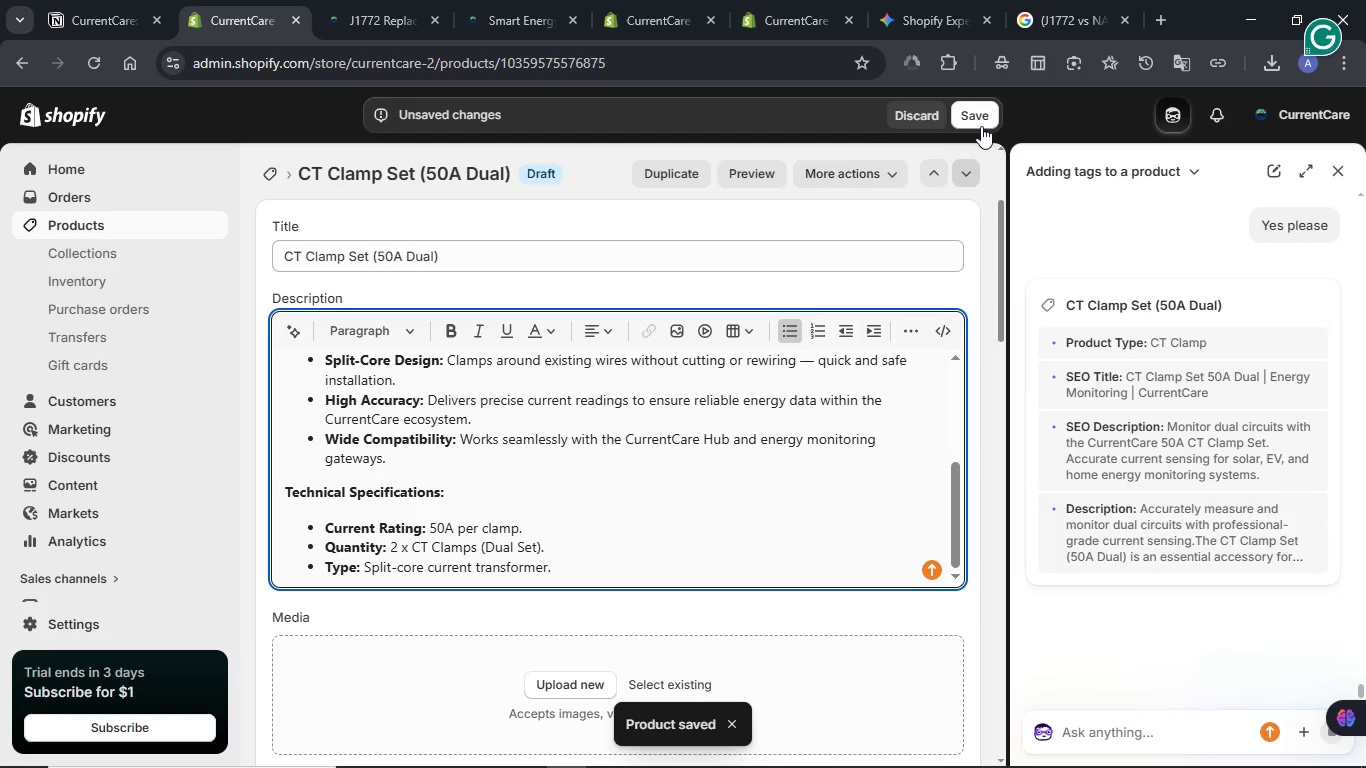 
left_click([985, 118])
 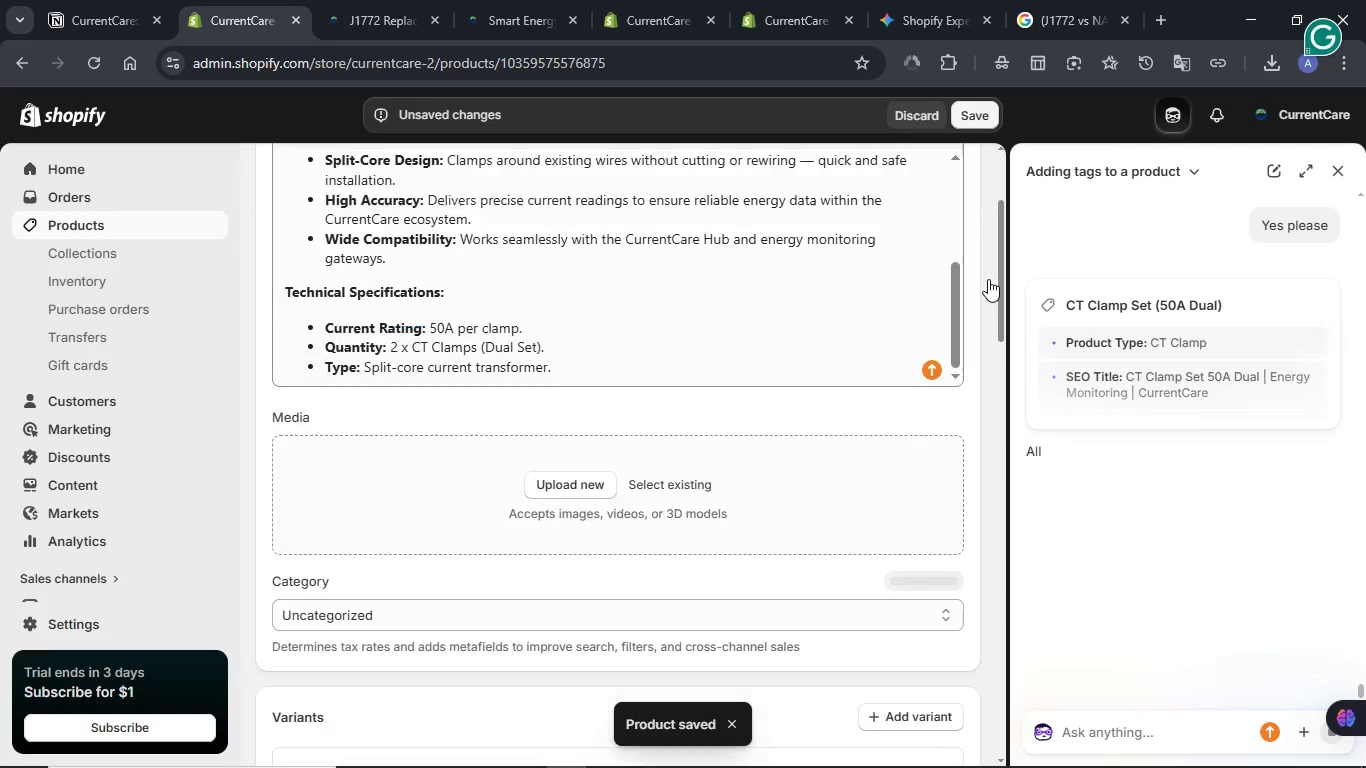 
scroll: coordinate [988, 279], scroll_direction: down, amount: 5.0
 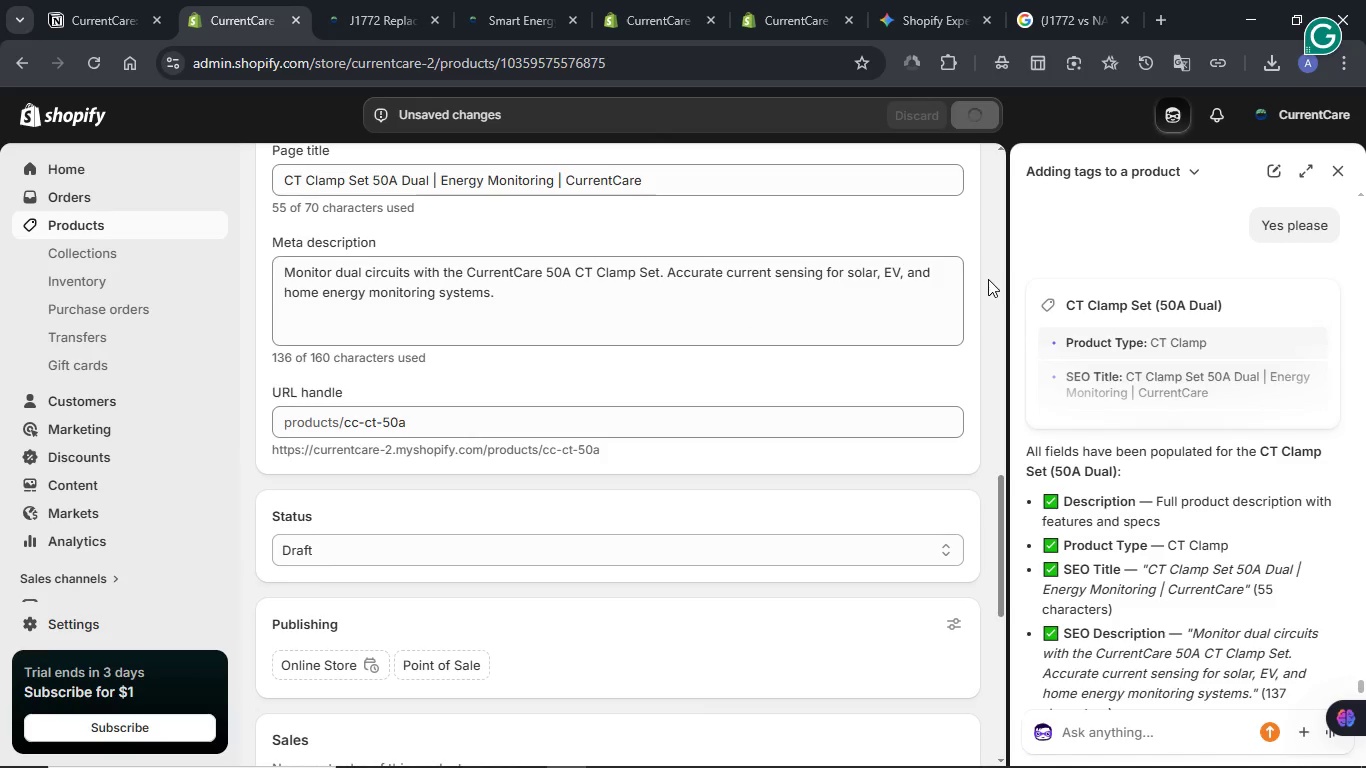 
wait(9.0)
 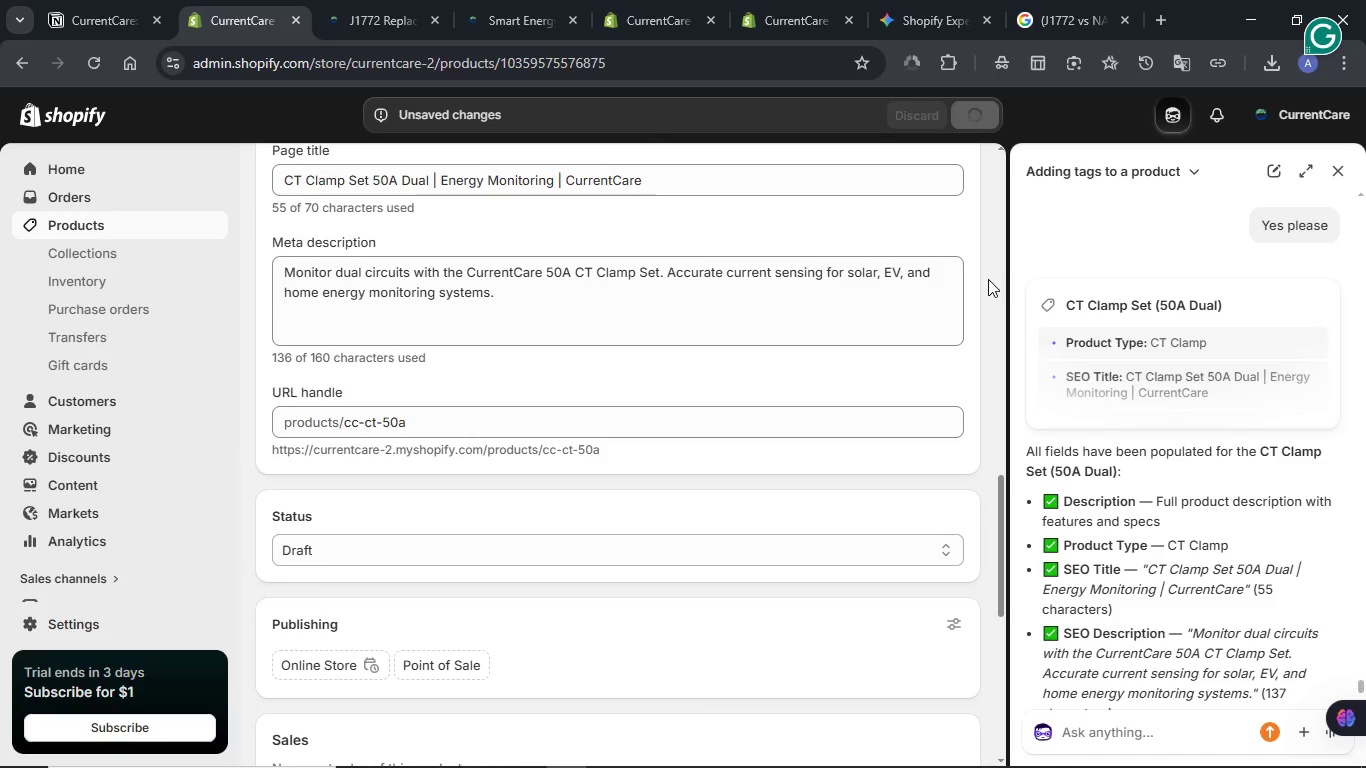 
left_click([965, 738])
 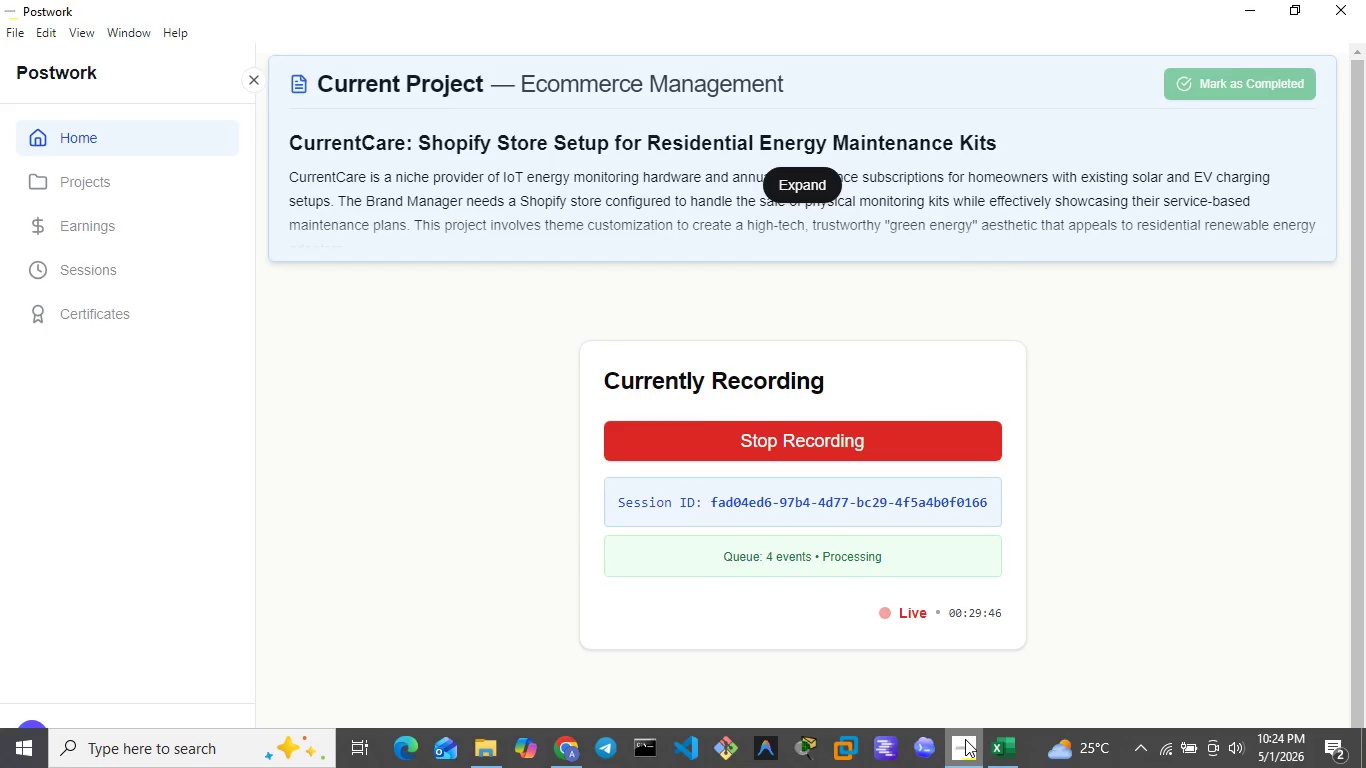 
left_click([965, 739])
 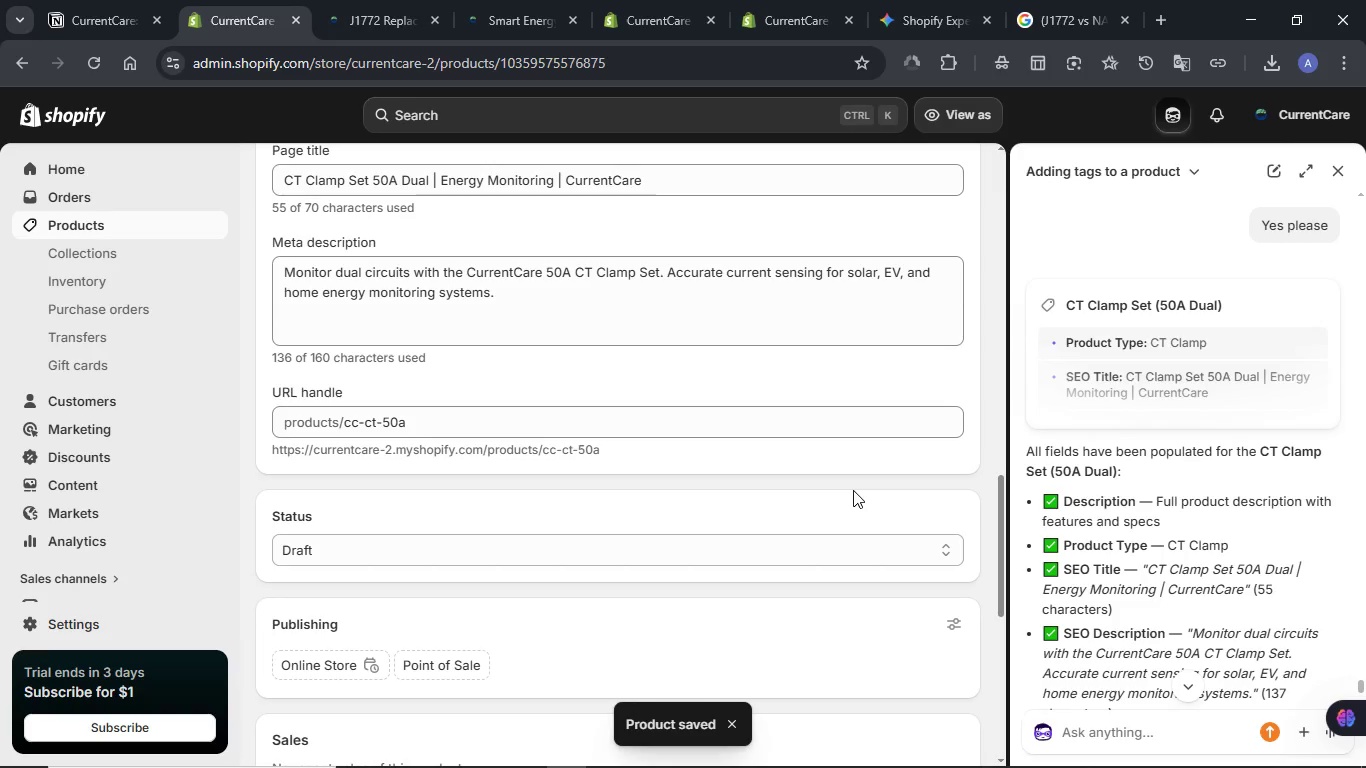 
wait(23.25)
 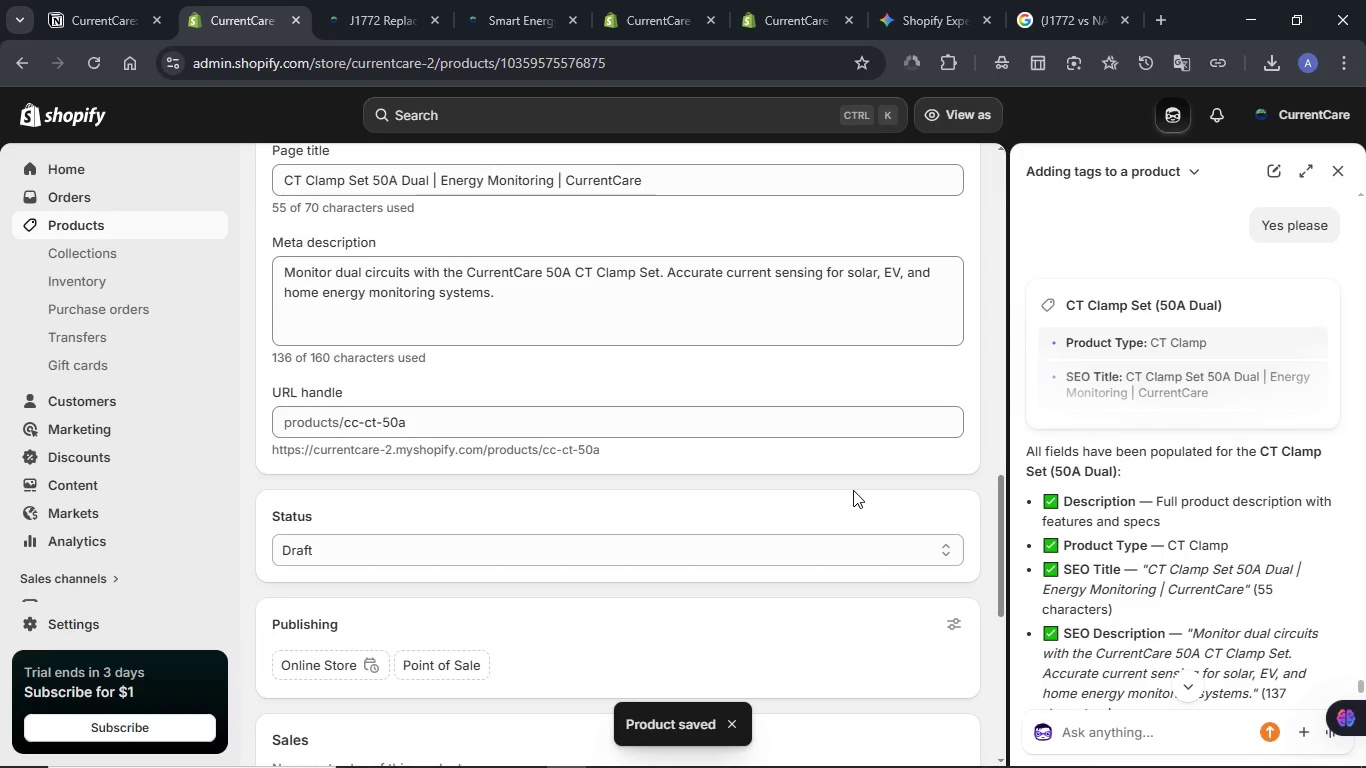 
scroll: coordinate [809, 411], scroll_direction: down, amount: 1.0
 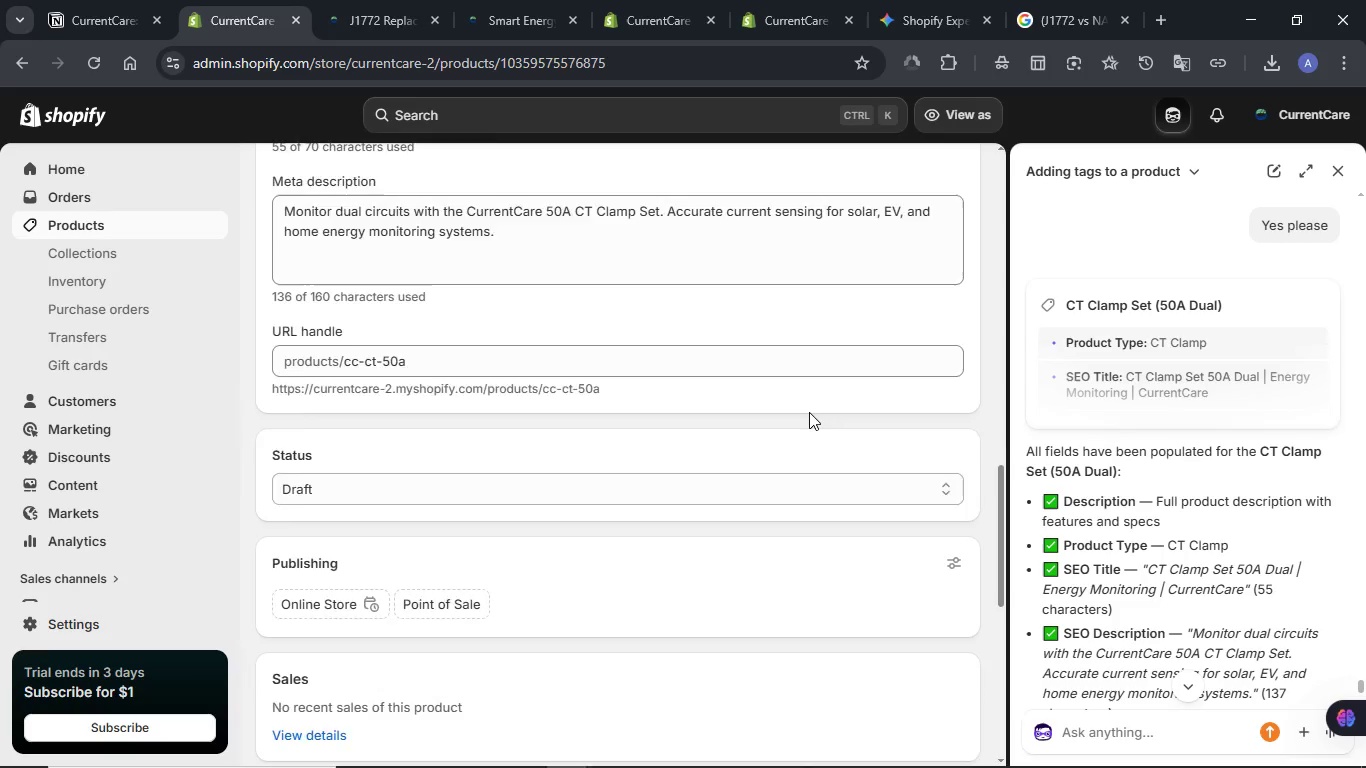 
scroll: coordinate [809, 412], scroll_direction: up, amount: 3.0
 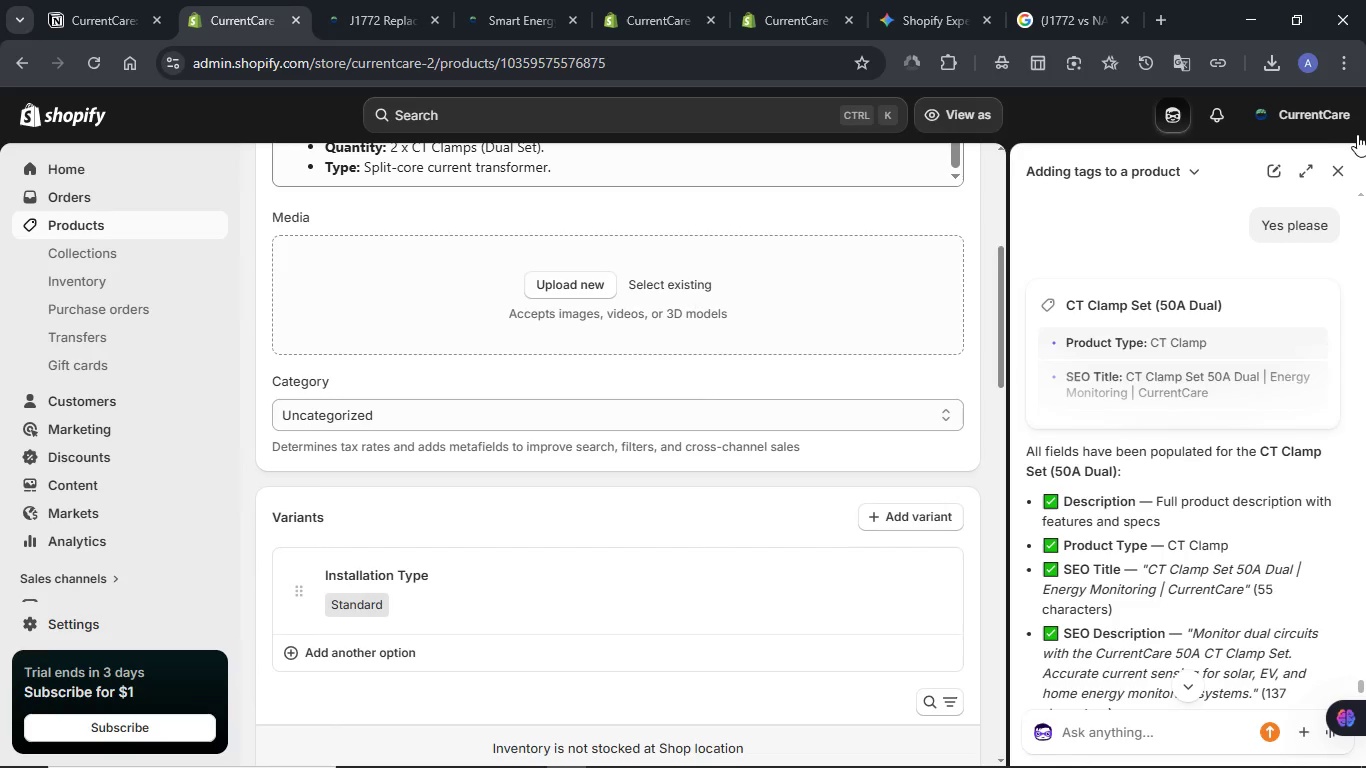 
left_click([1347, 174])
 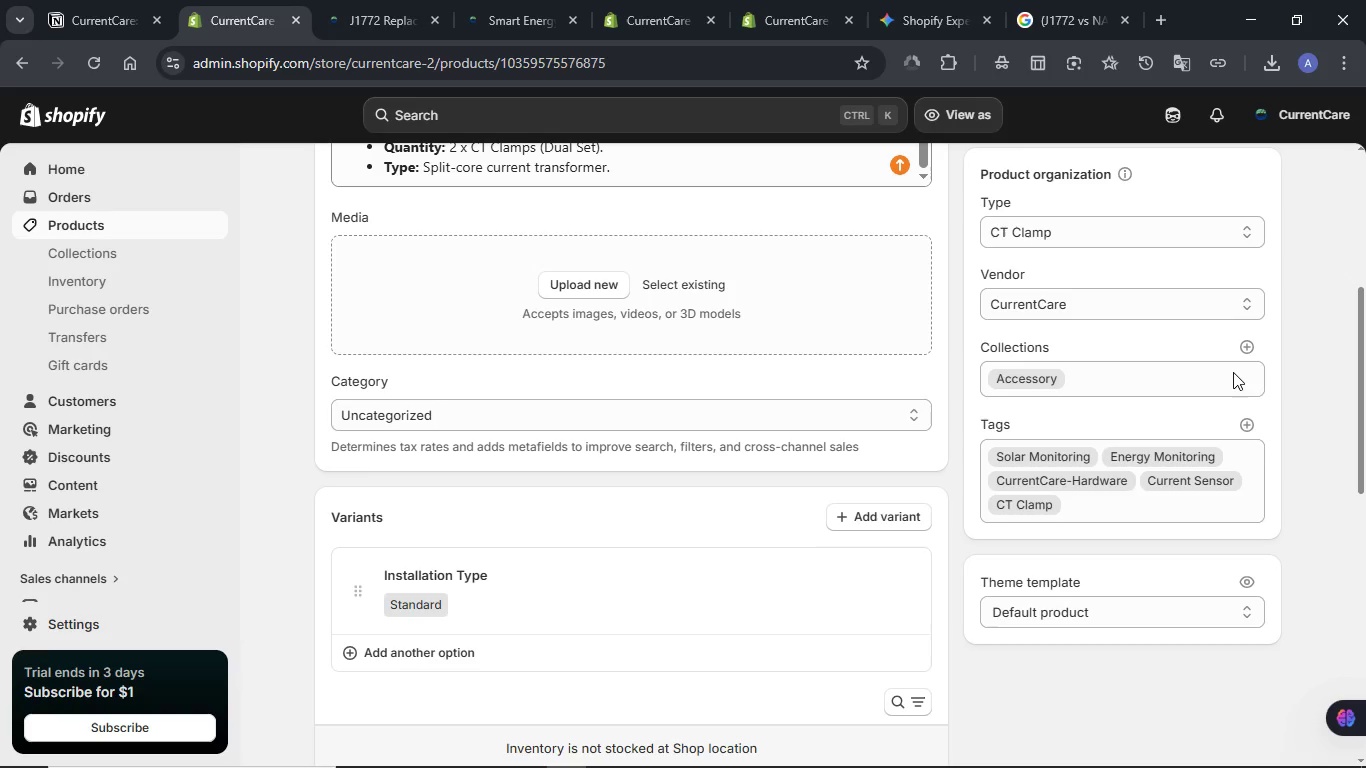 
scroll: coordinate [1196, 371], scroll_direction: up, amount: 1.0
 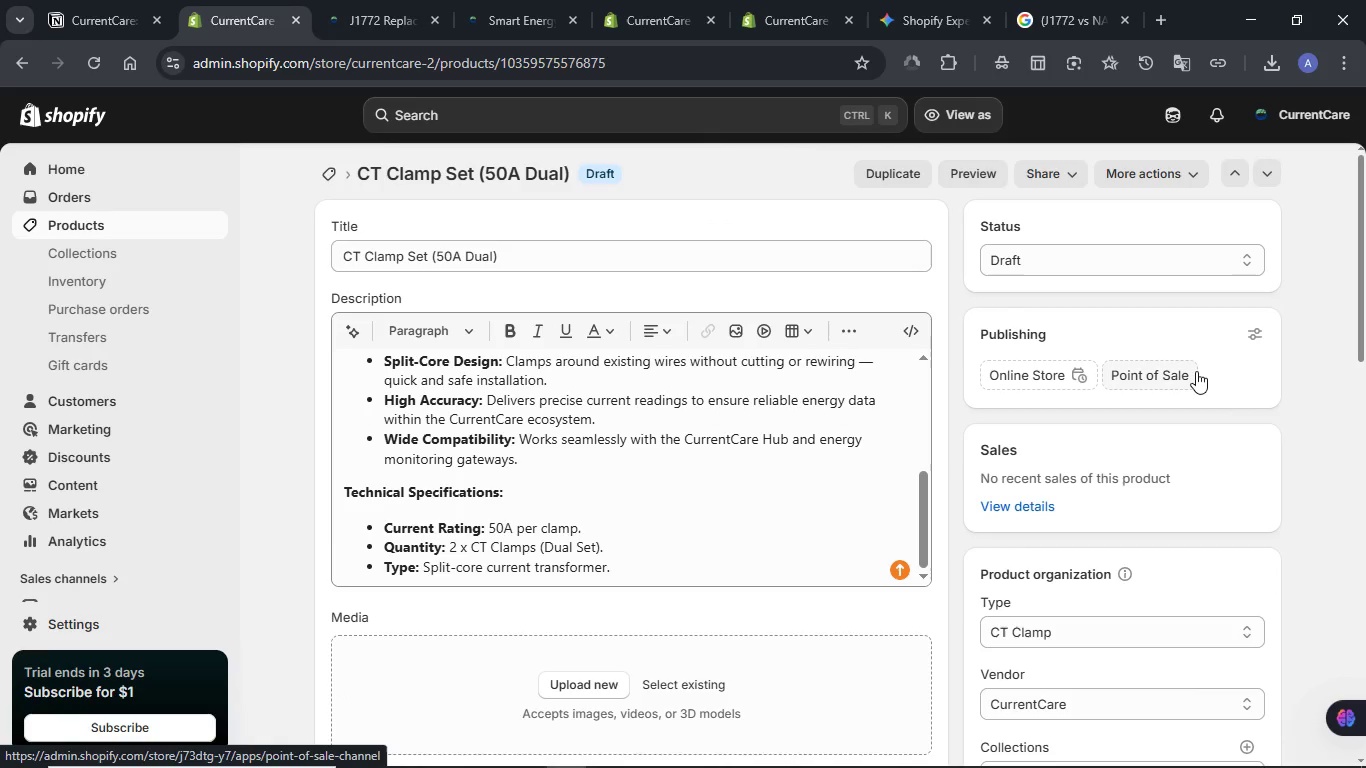 
scroll: coordinate [1196, 371], scroll_direction: down, amount: 3.0
 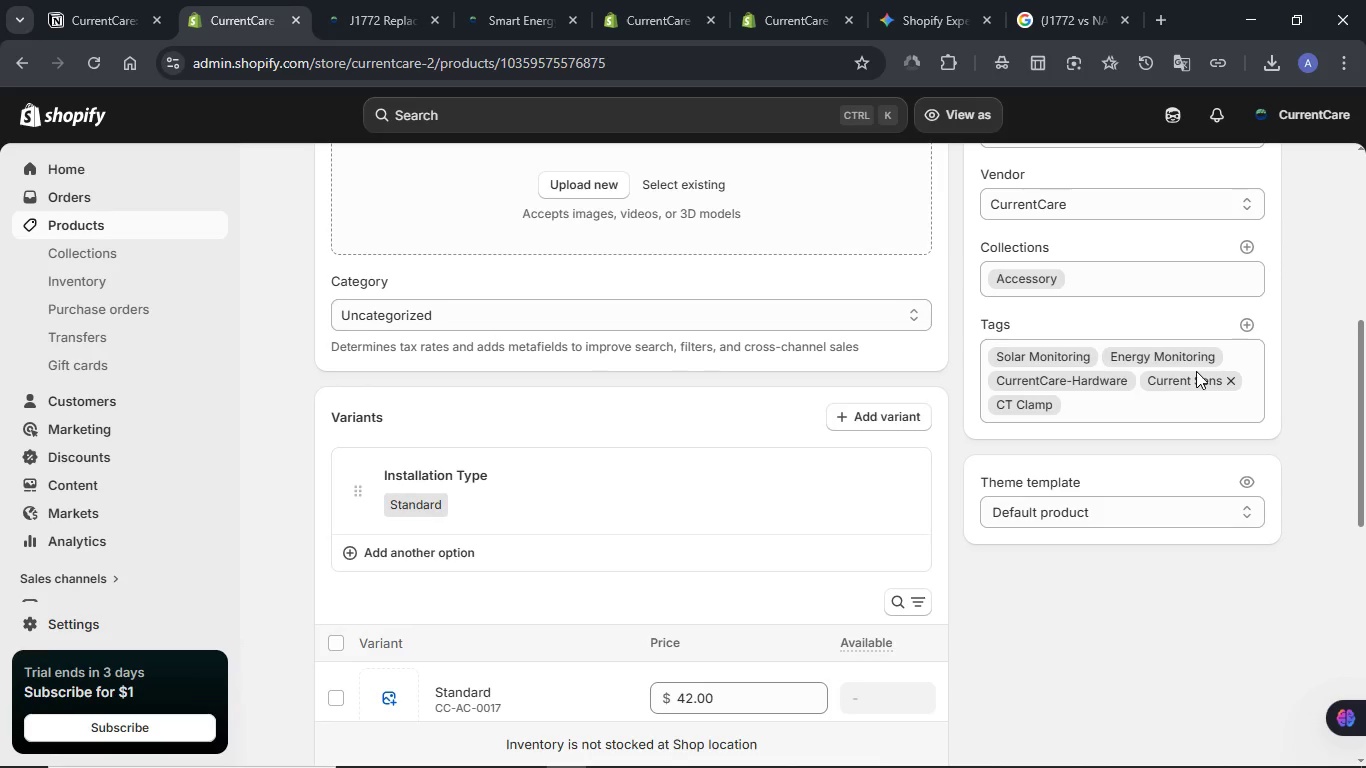 
scroll: coordinate [843, 360], scroll_direction: up, amount: 4.0
 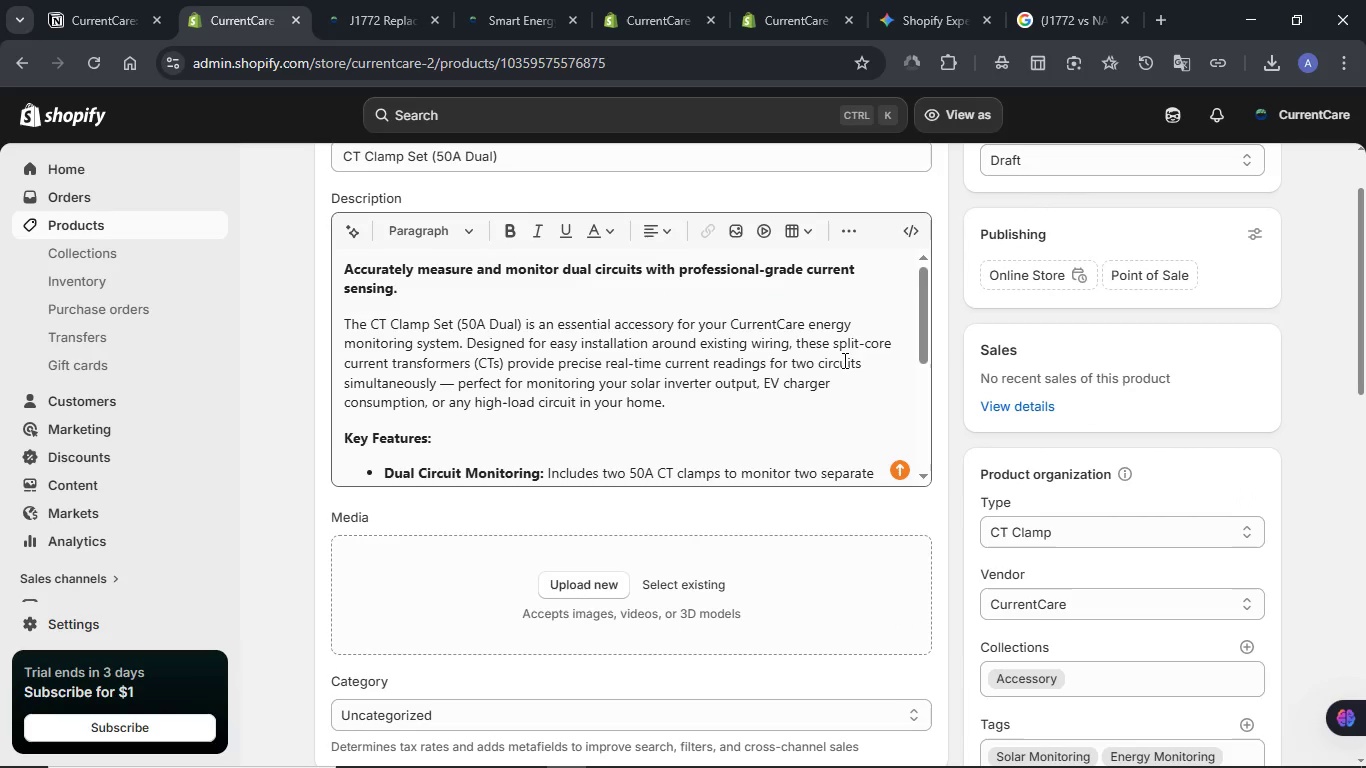 
scroll: coordinate [666, 382], scroll_direction: down, amount: 13.0
 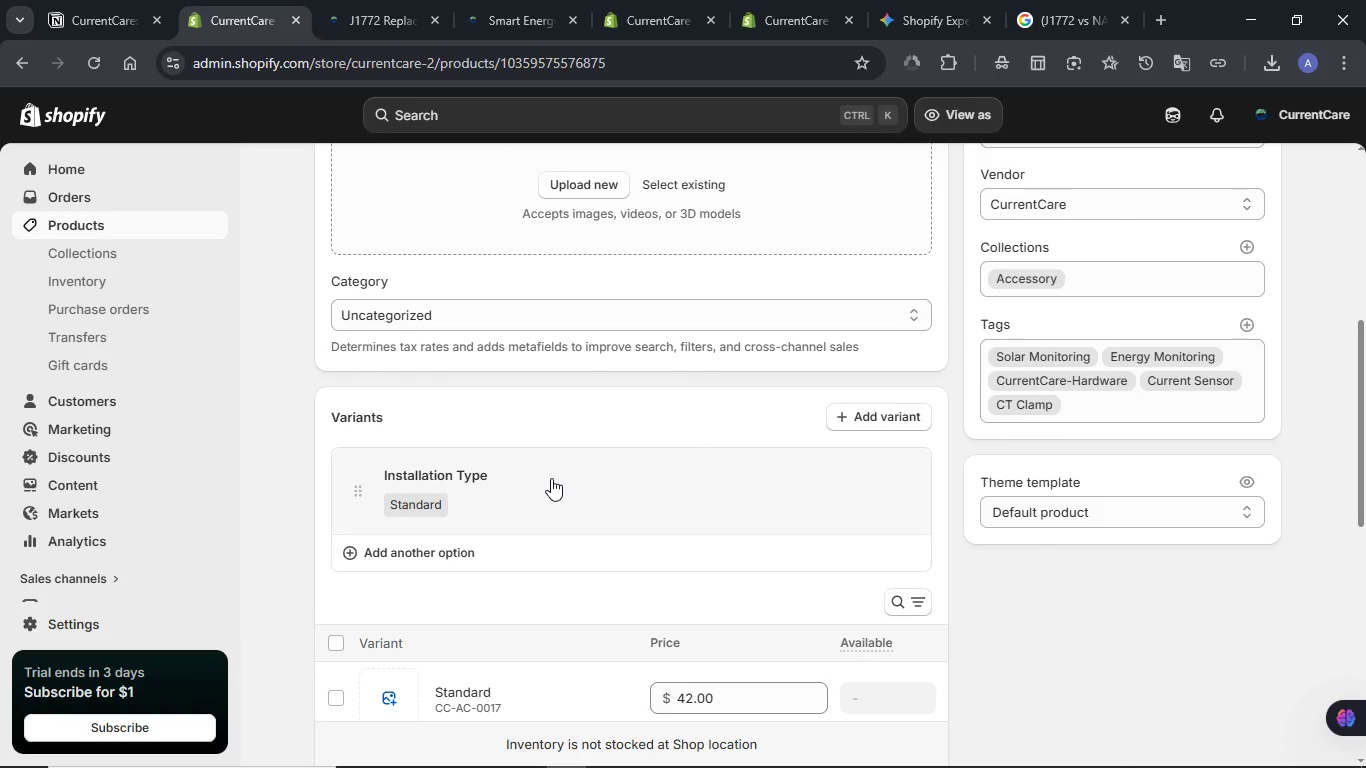 
left_click([551, 478])
 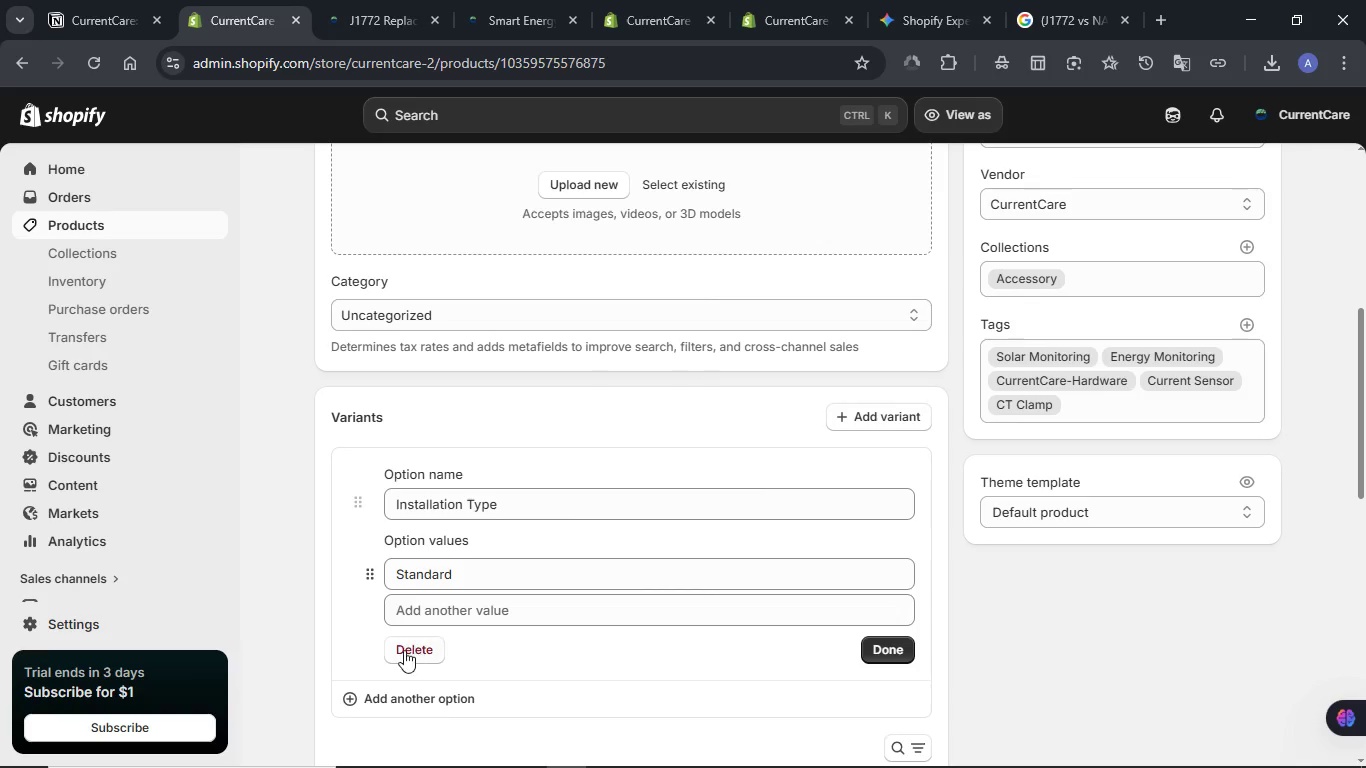 
left_click([410, 651])
 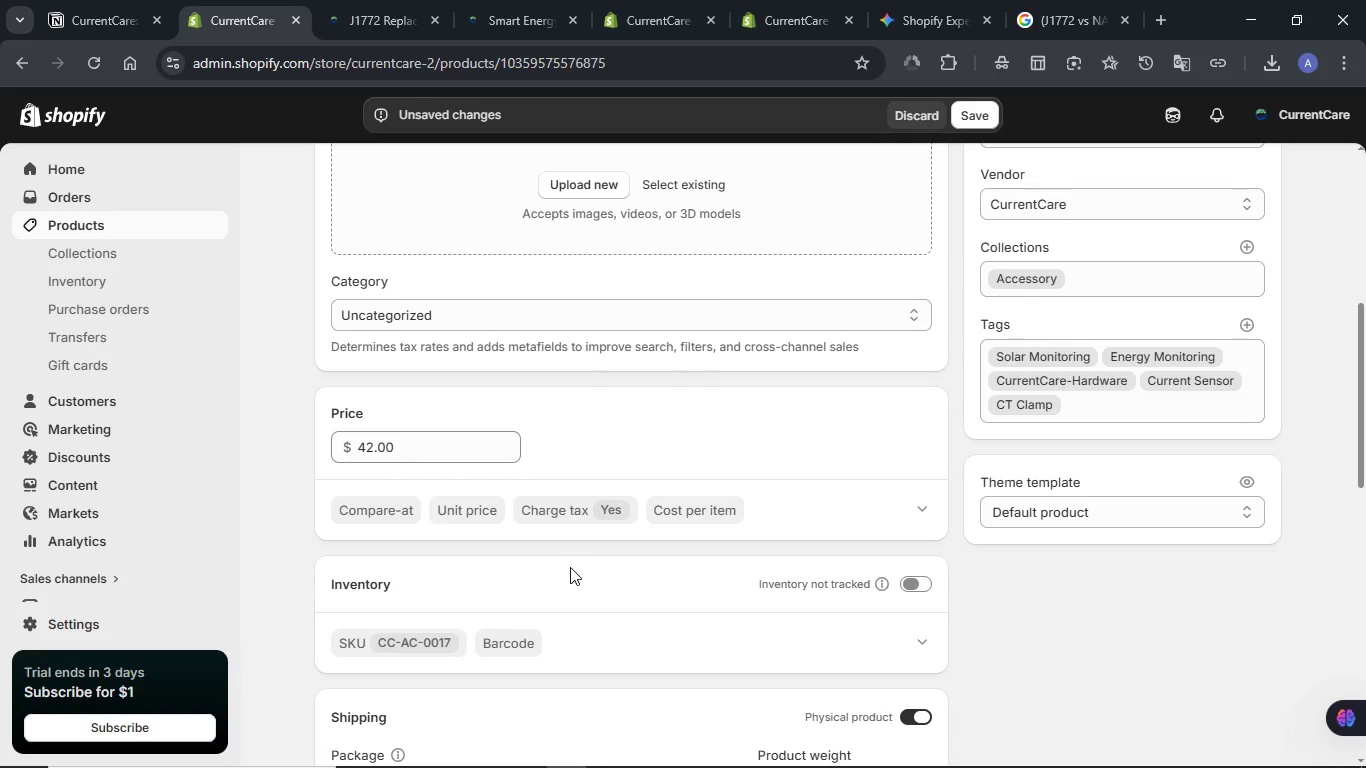 
scroll: coordinate [756, 396], scroll_direction: down, amount: 2.0
 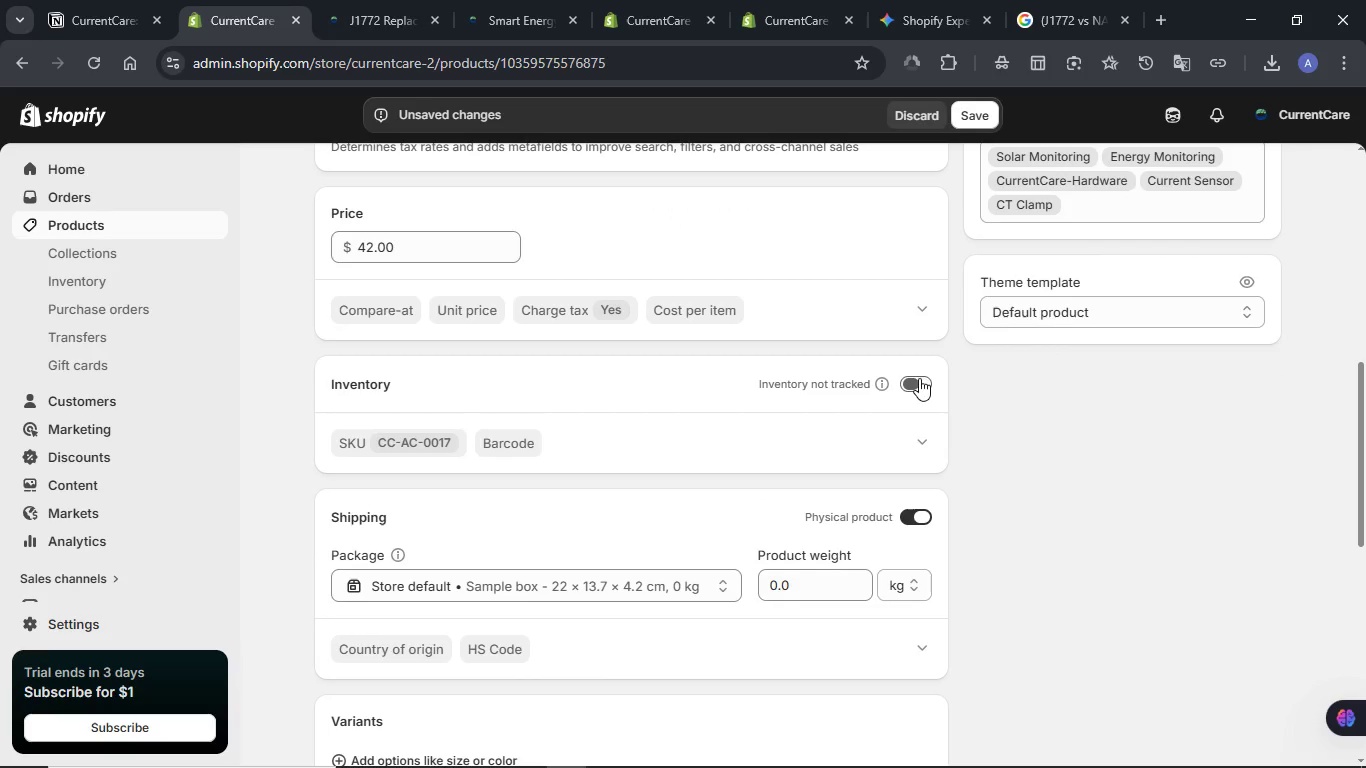 
left_click([919, 378])
 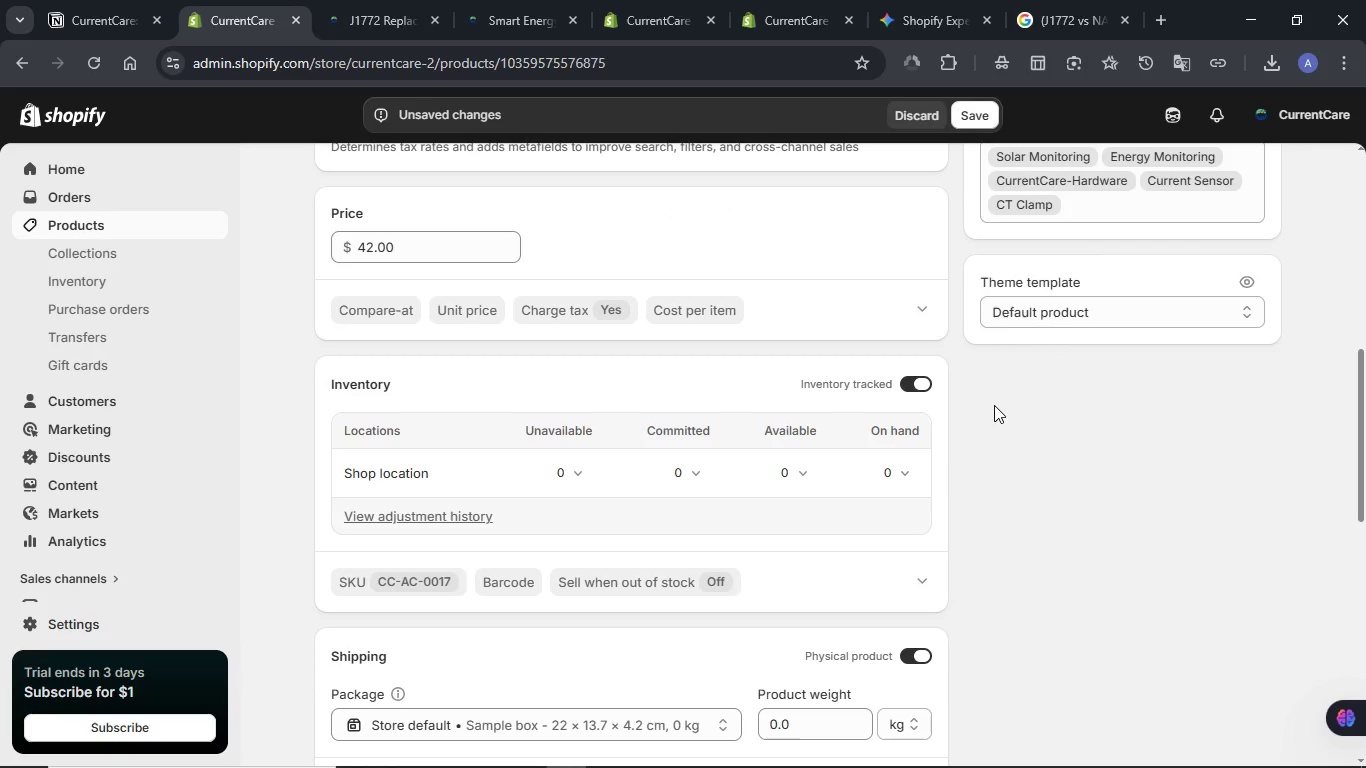 
scroll: coordinate [994, 406], scroll_direction: down, amount: 2.0
 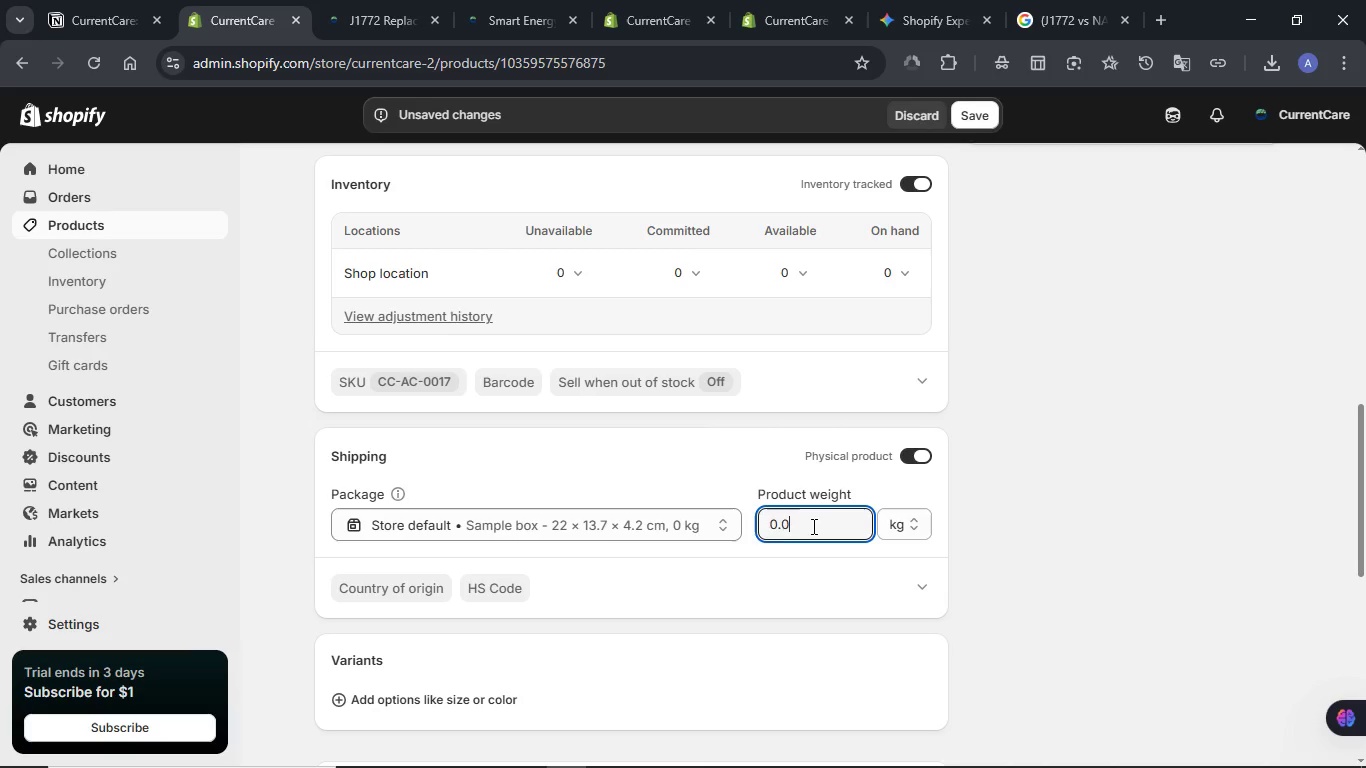 
double_click([812, 526])
 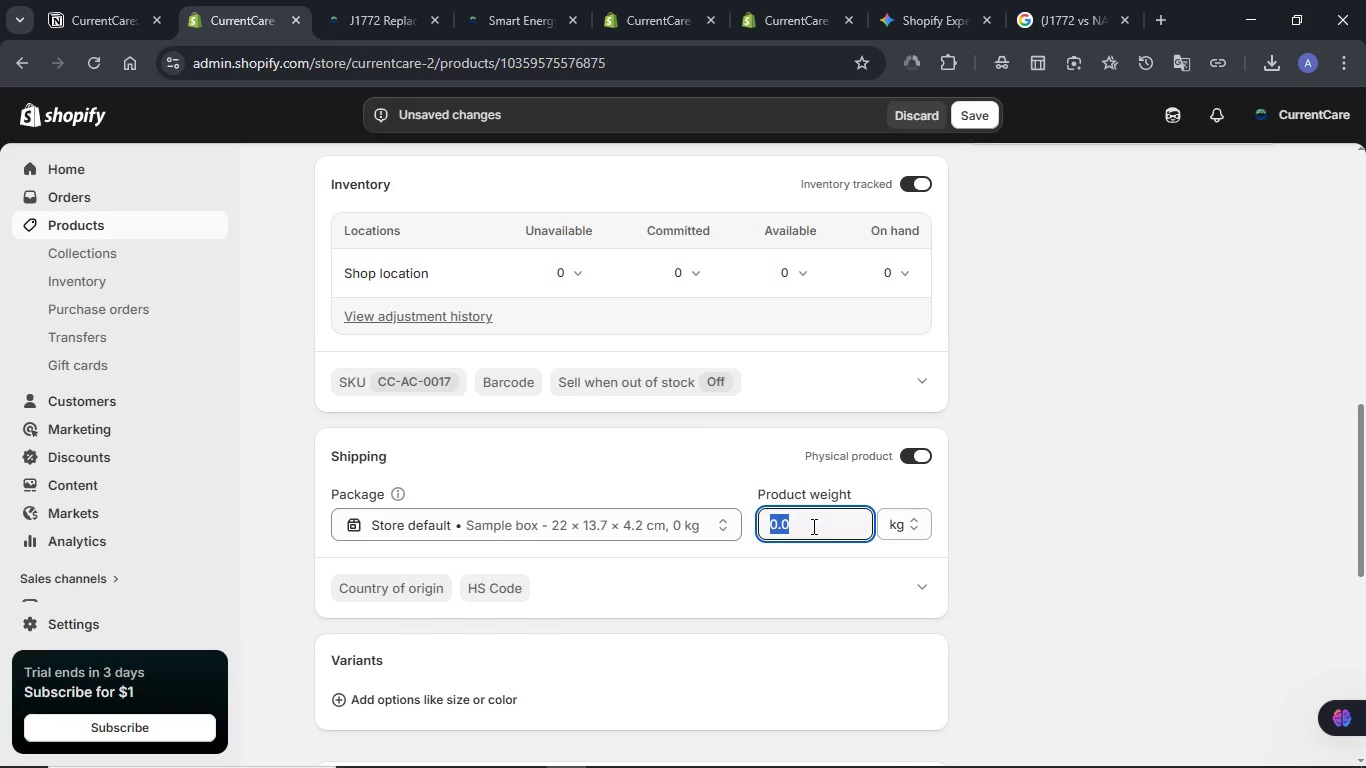 
key(Numpad1)
 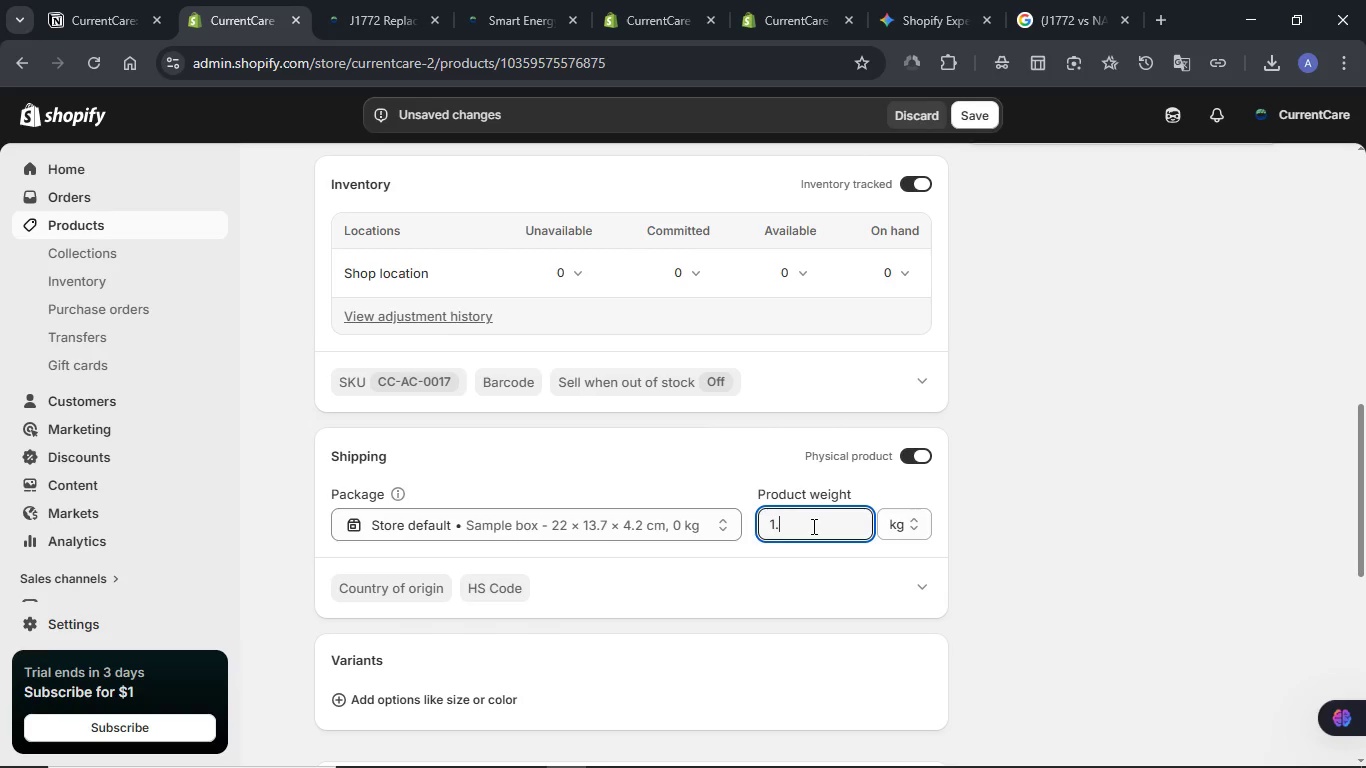 
key(NumpadDecimal)
 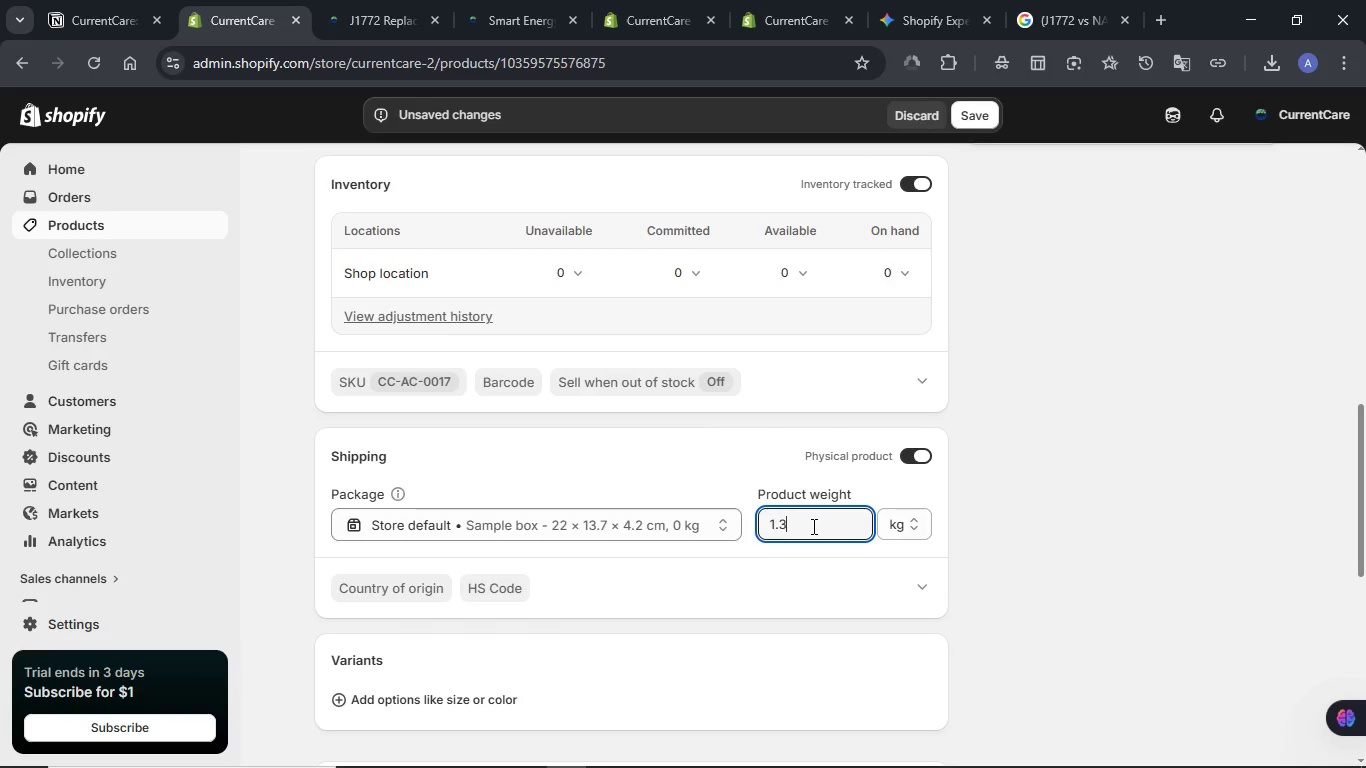 
key(Numpad3)
 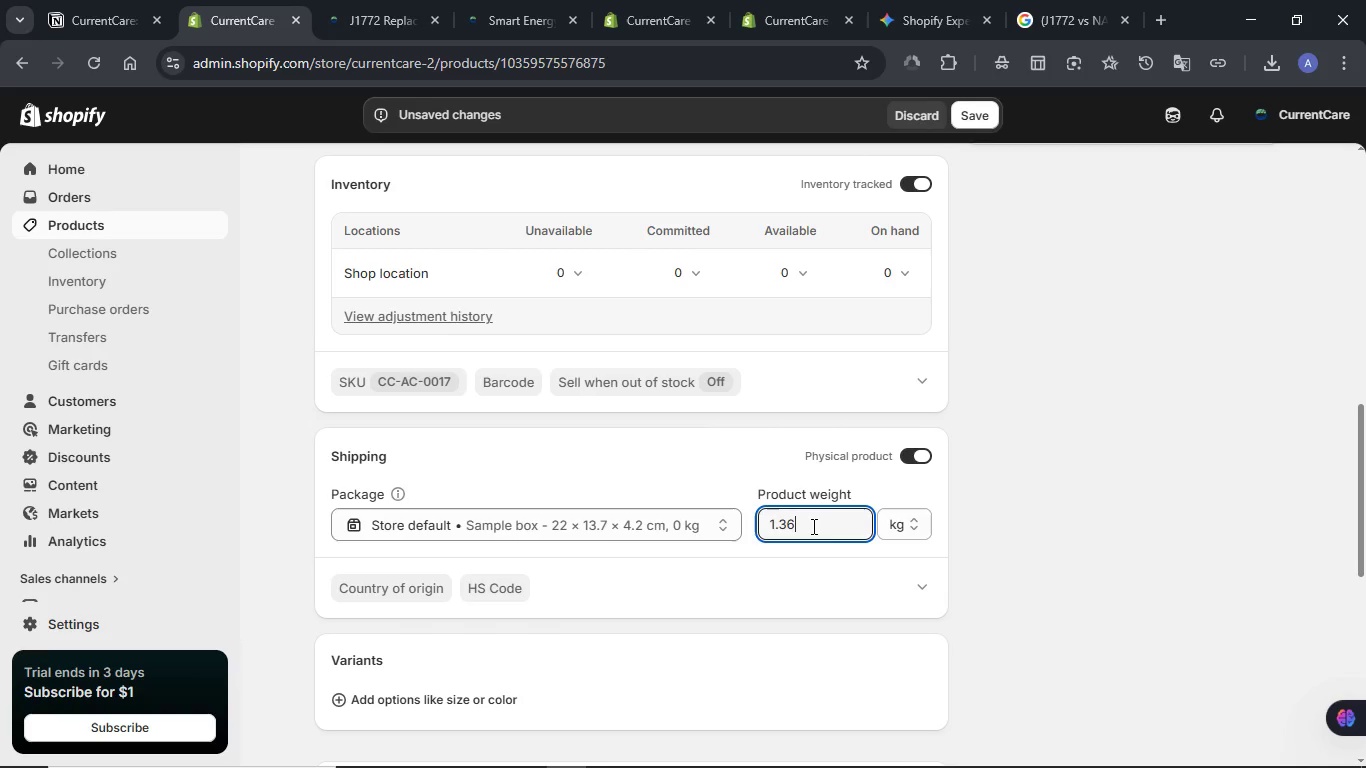 
key(Numpad6)
 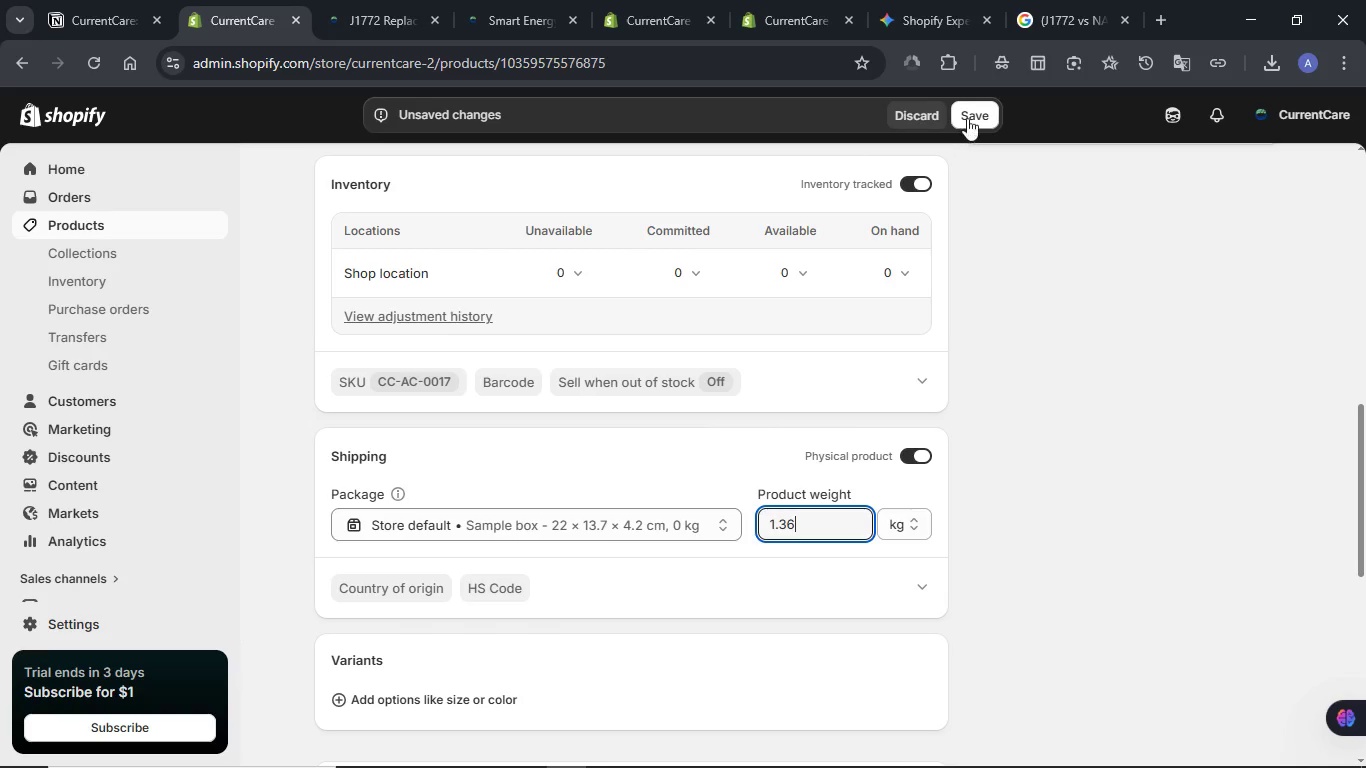 
left_click([967, 118])
 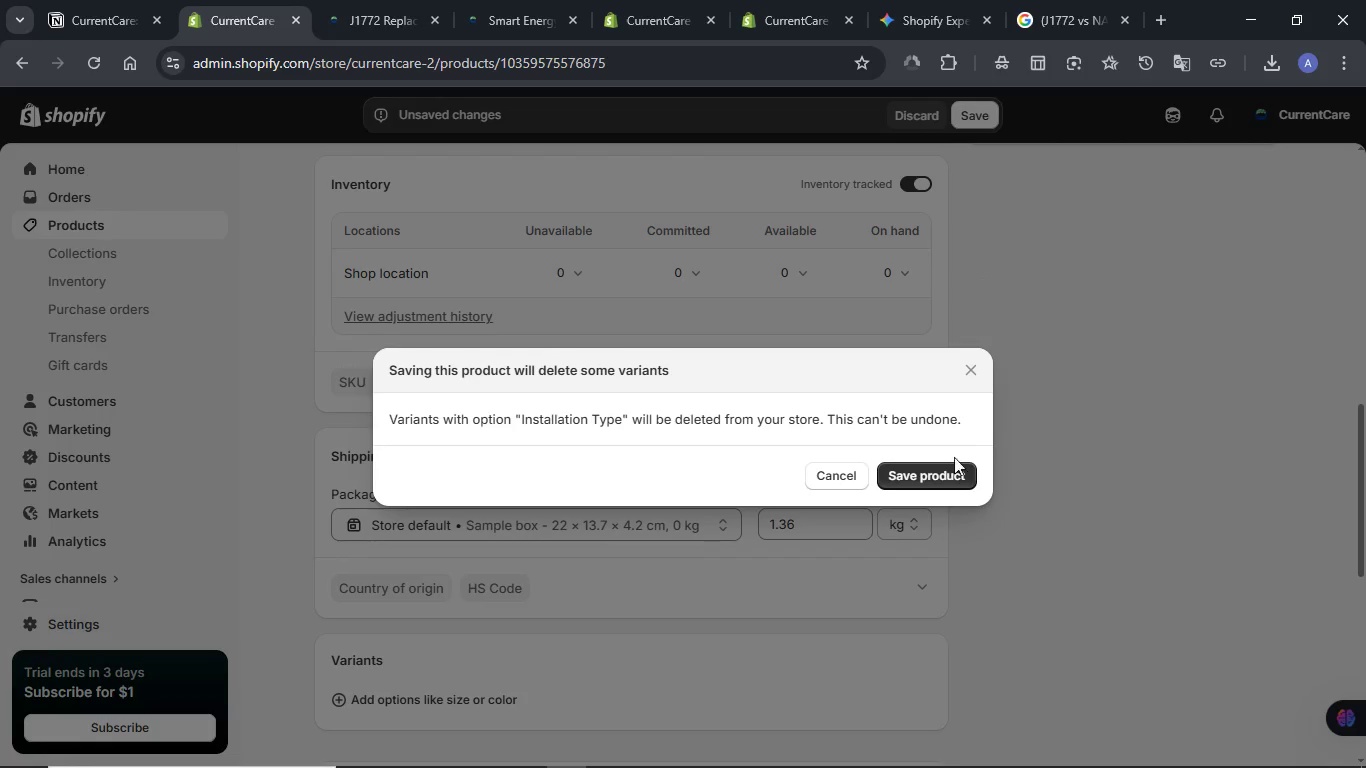 
left_click([944, 474])
 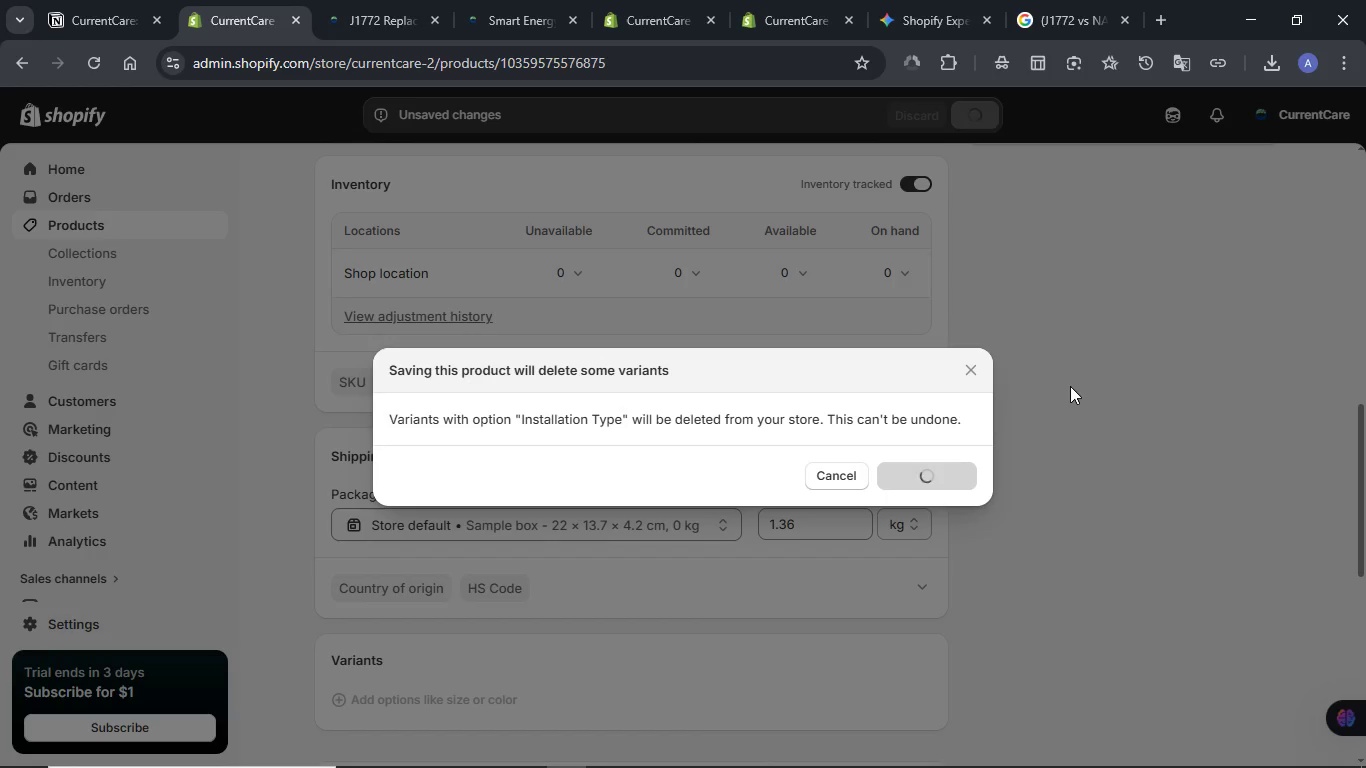 
wait(10.67)
 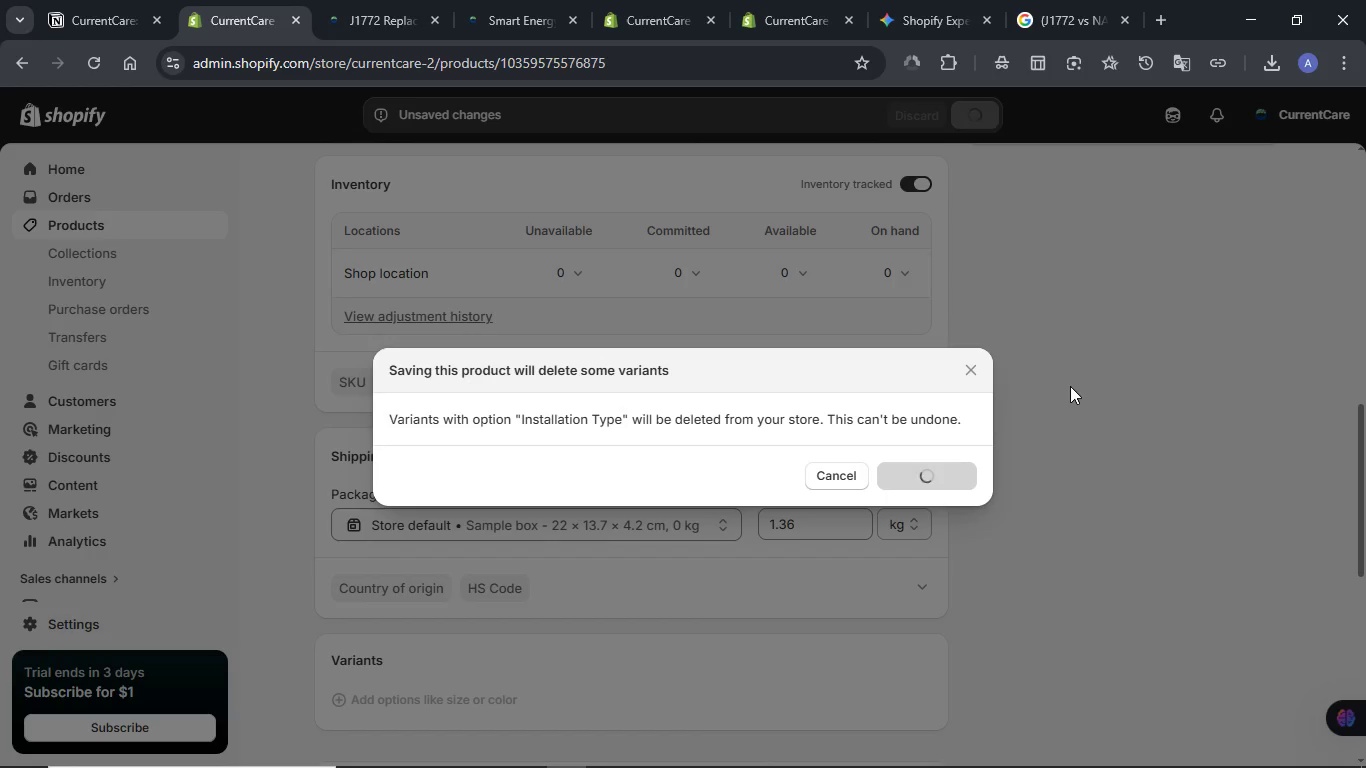 
scroll: coordinate [1070, 386], scroll_direction: up, amount: 2.0
 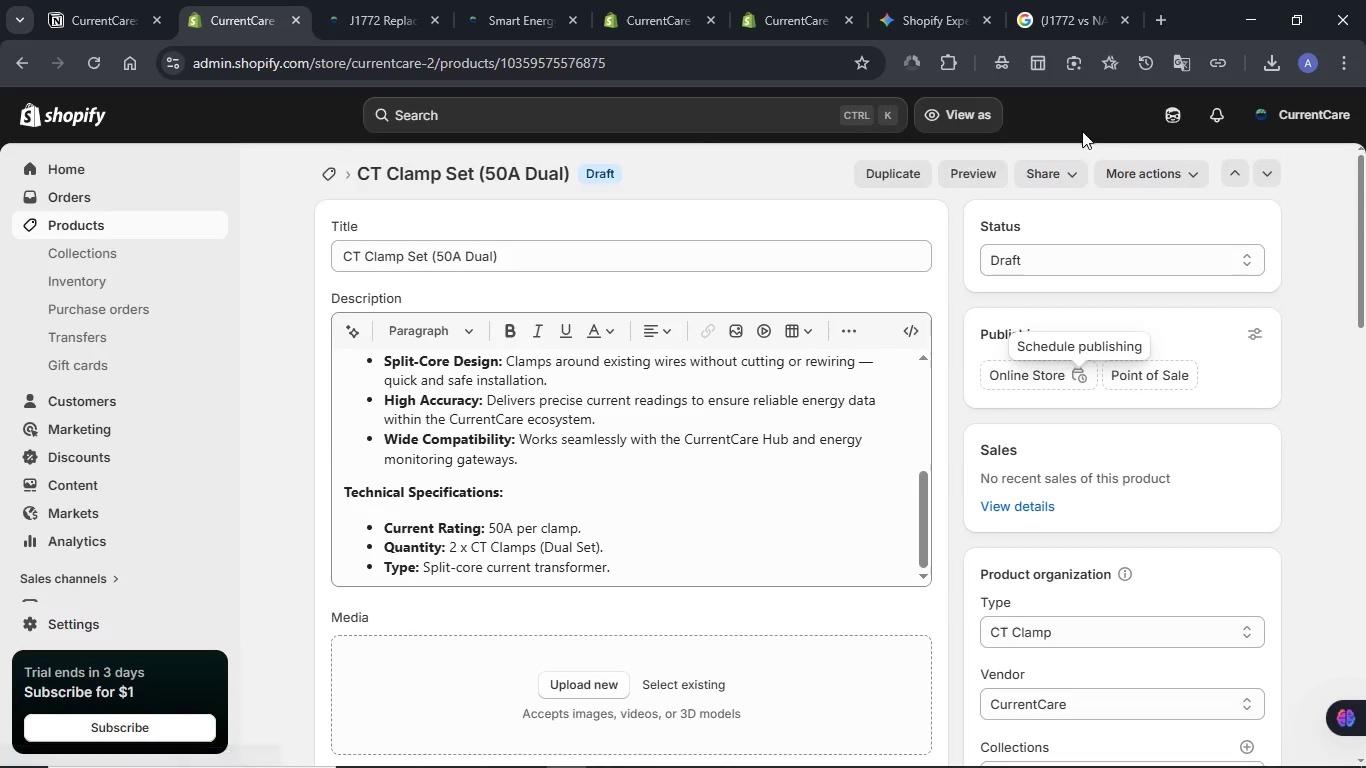 
left_click([1165, 113])
 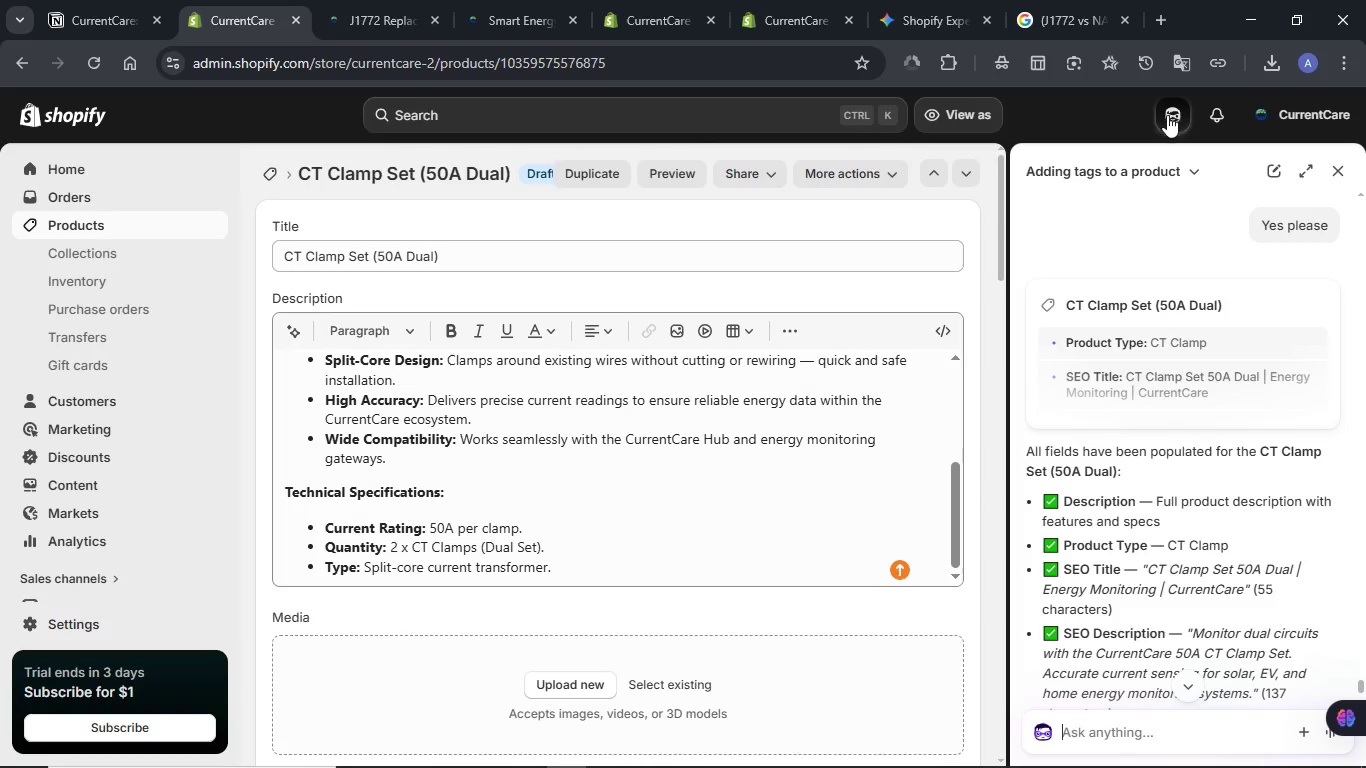 
scroll: coordinate [1111, 609], scroll_direction: down, amount: 12.0
 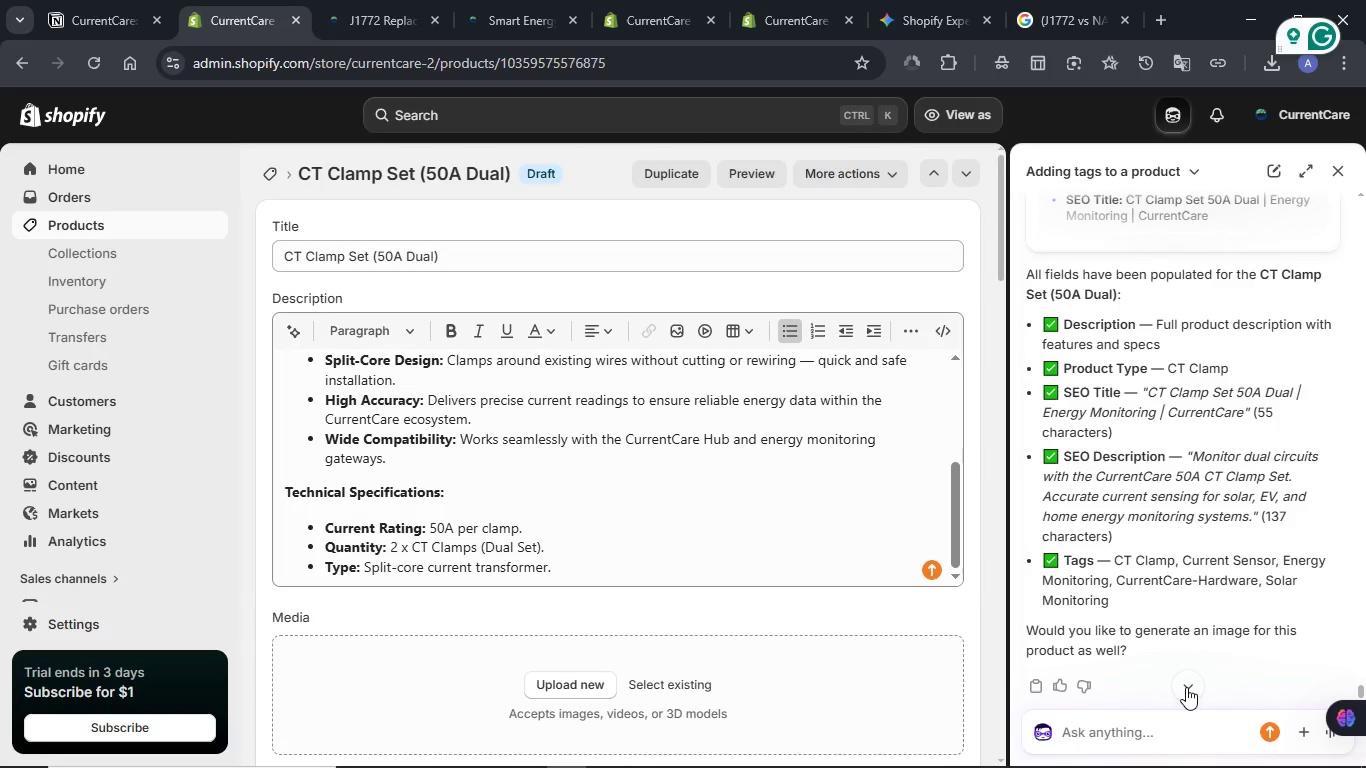 
left_click([1186, 687])
 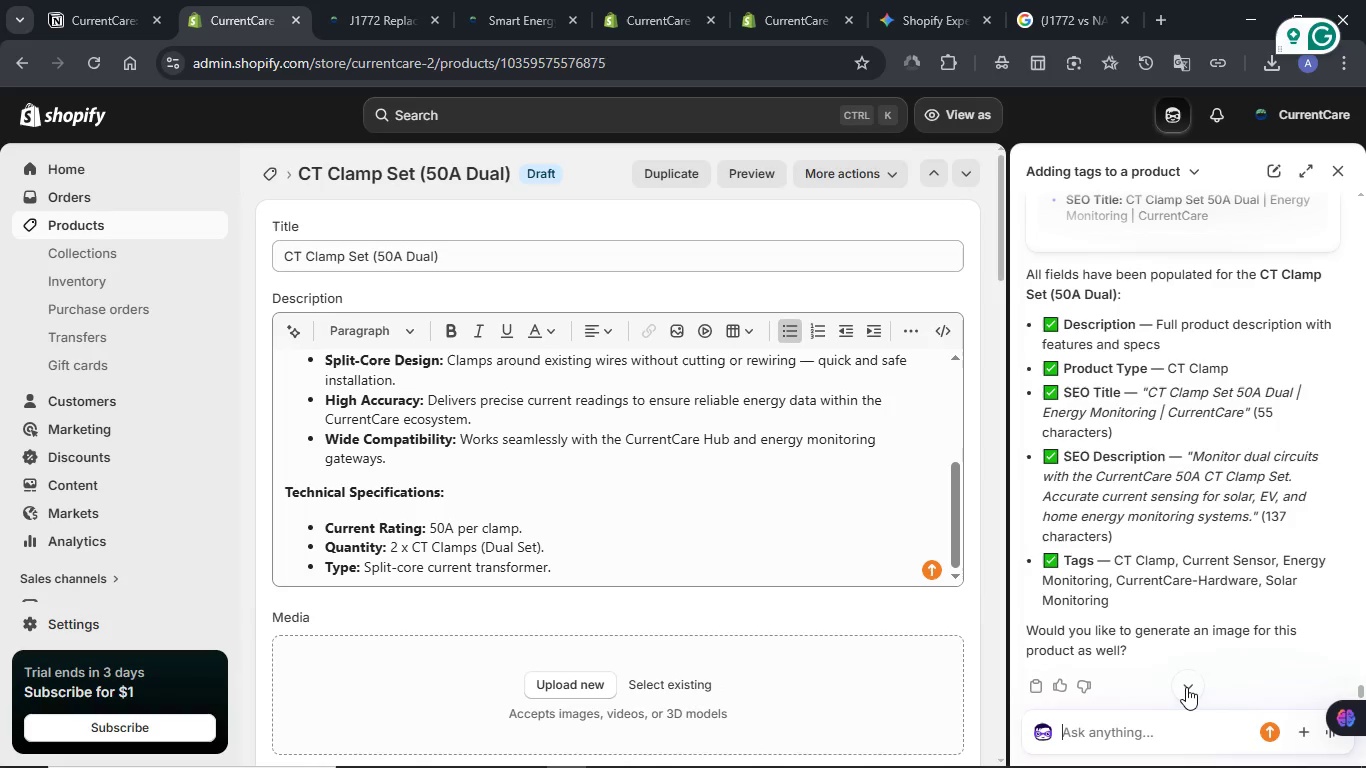 
type(Let's generate the image against a White background)
 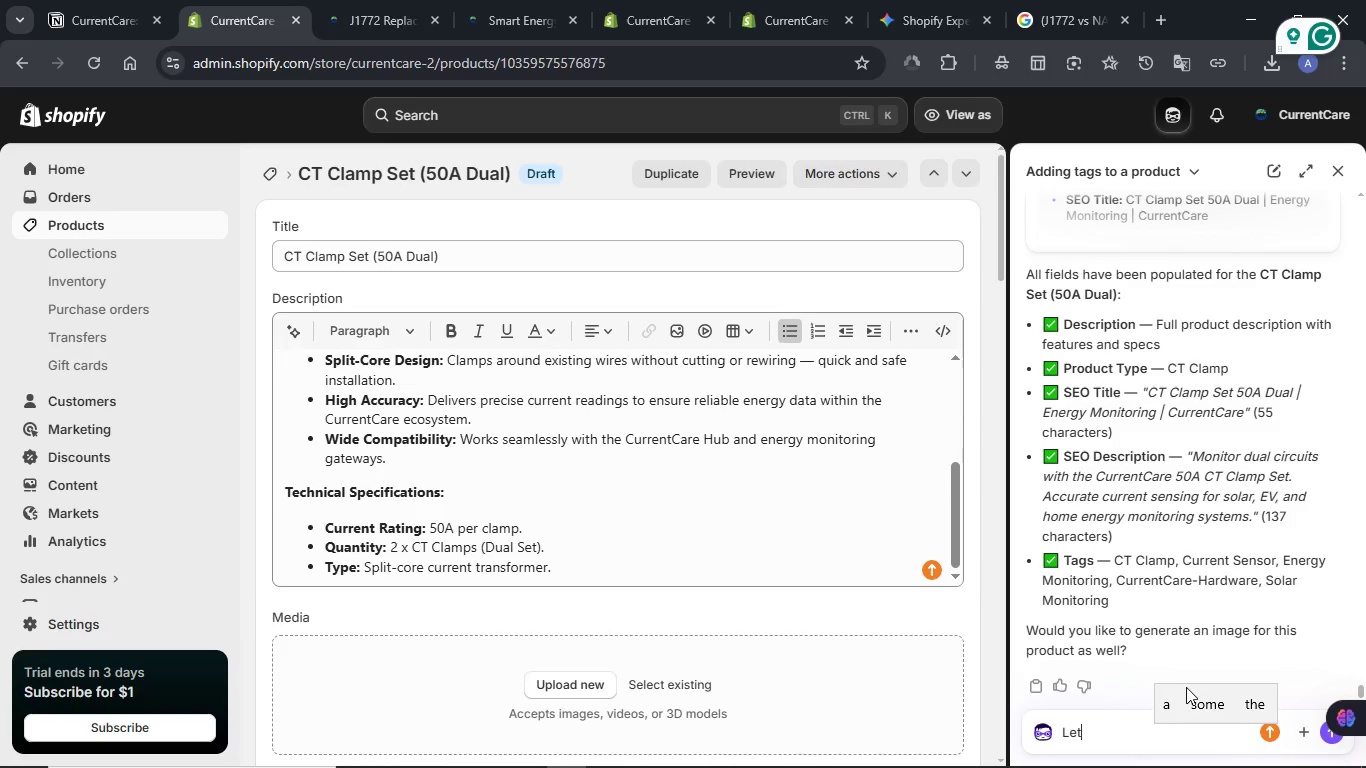 
wait(7.38)
 